 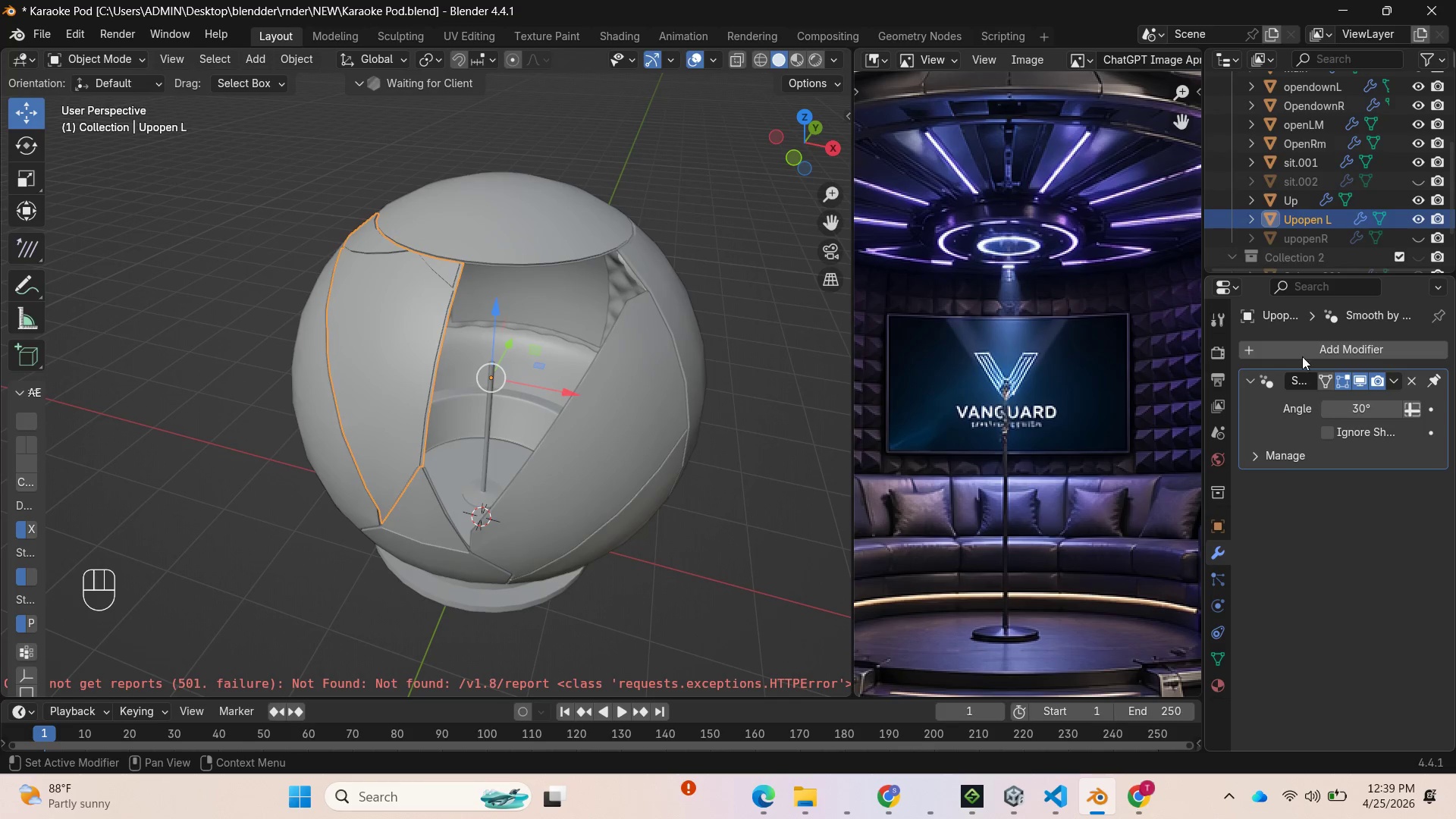 
key(Shift+D)
 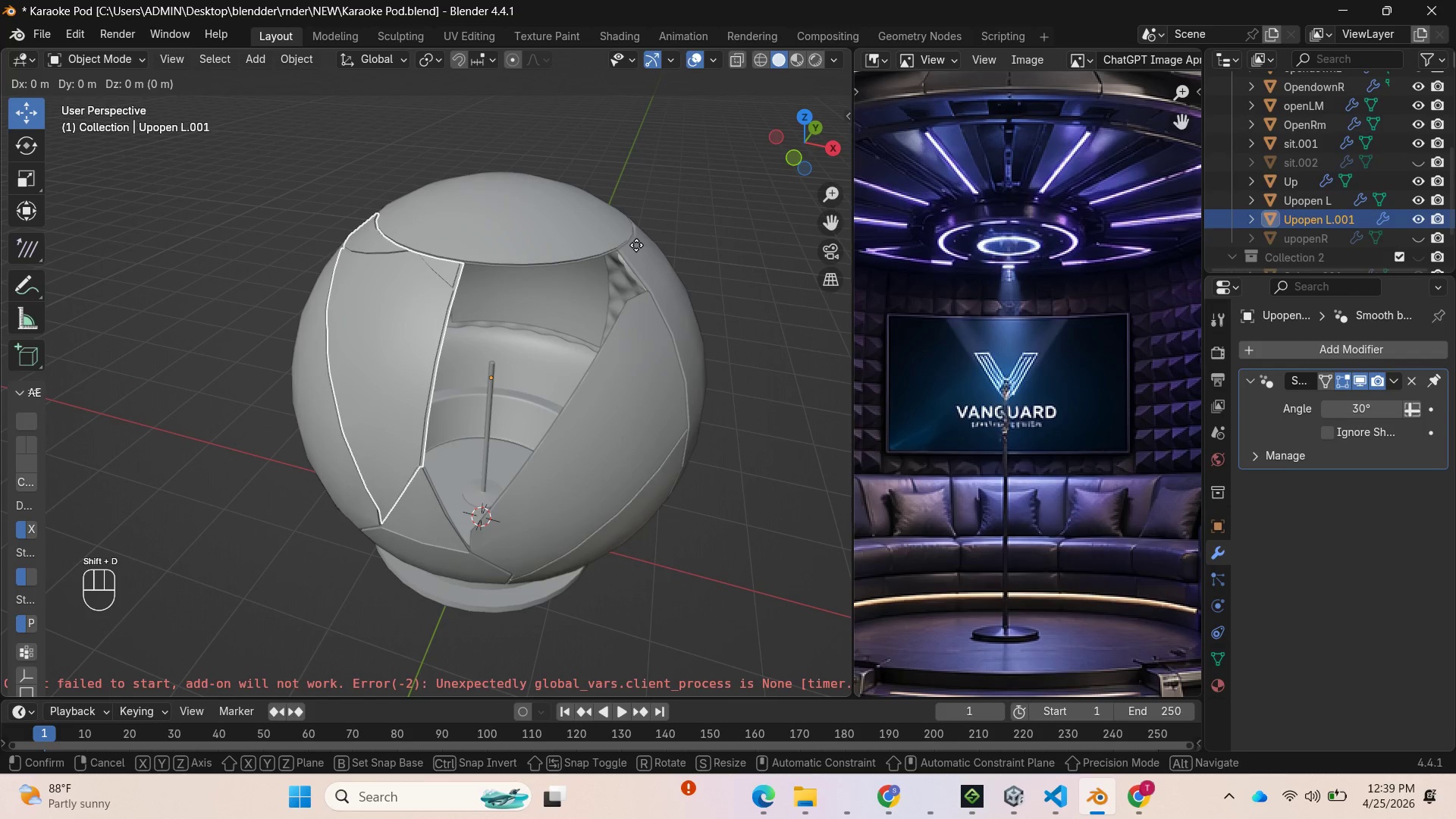 
key(Enter)
 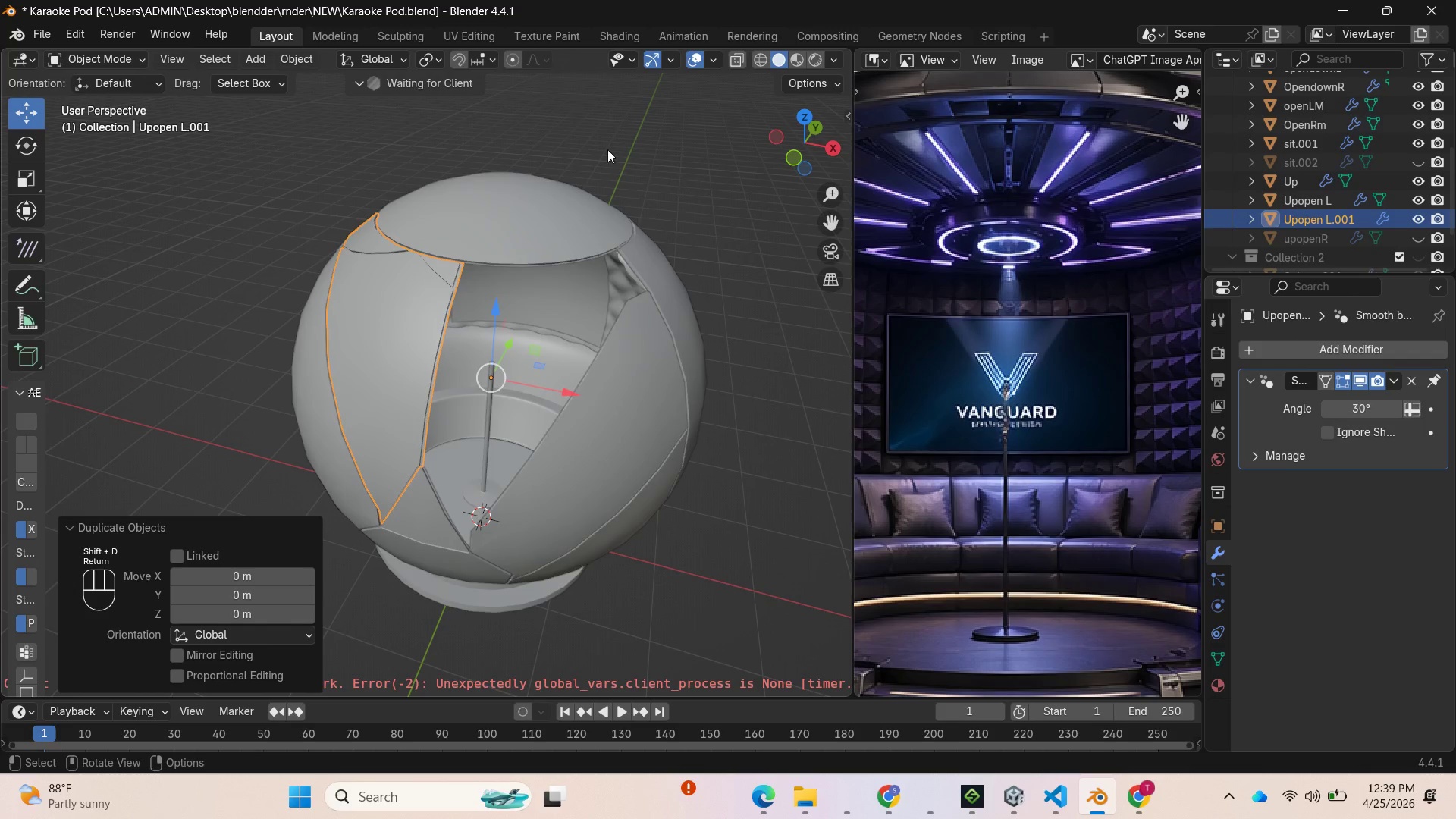 
key(Tab)
 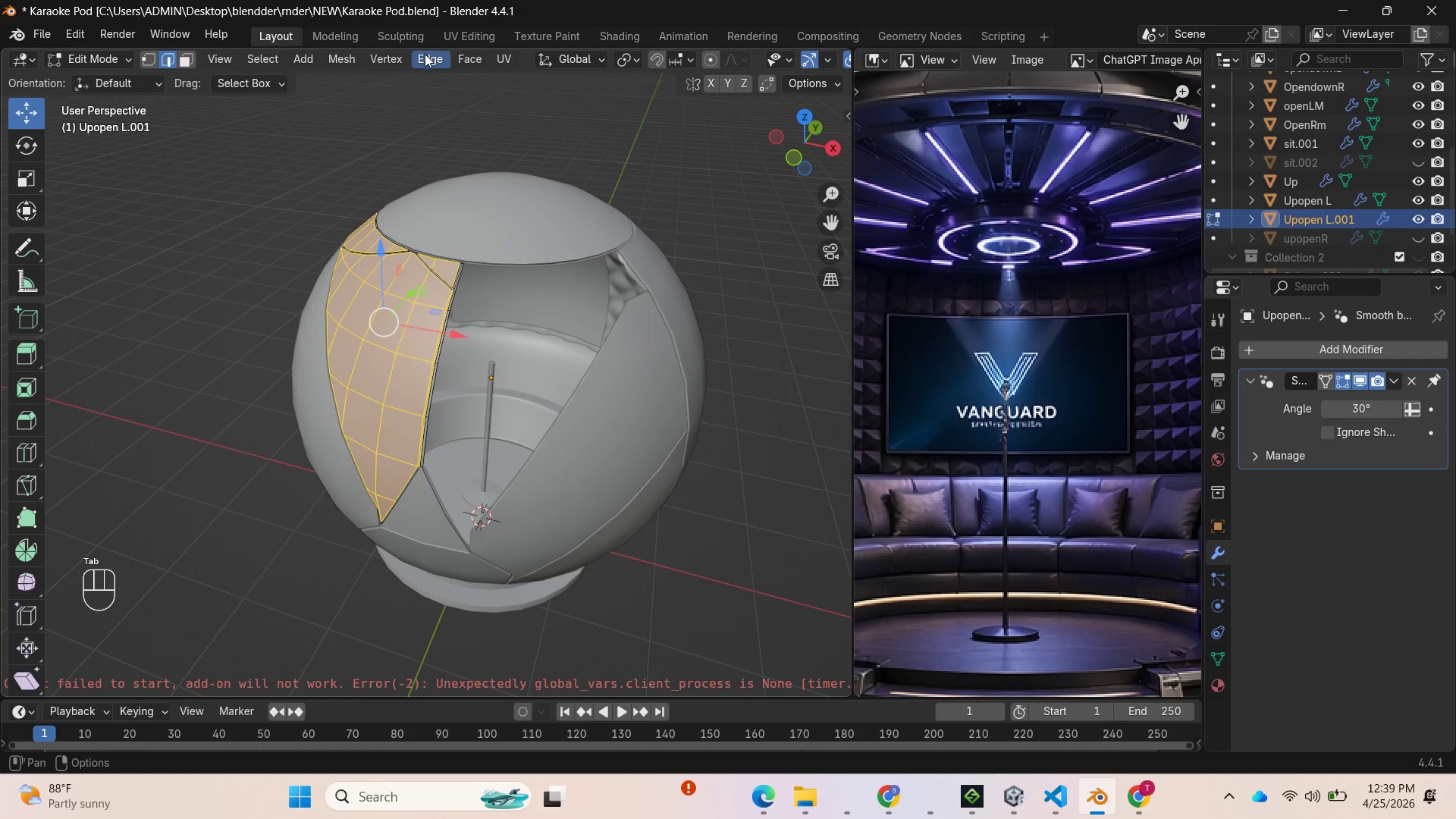 
left_click([455, 55])
 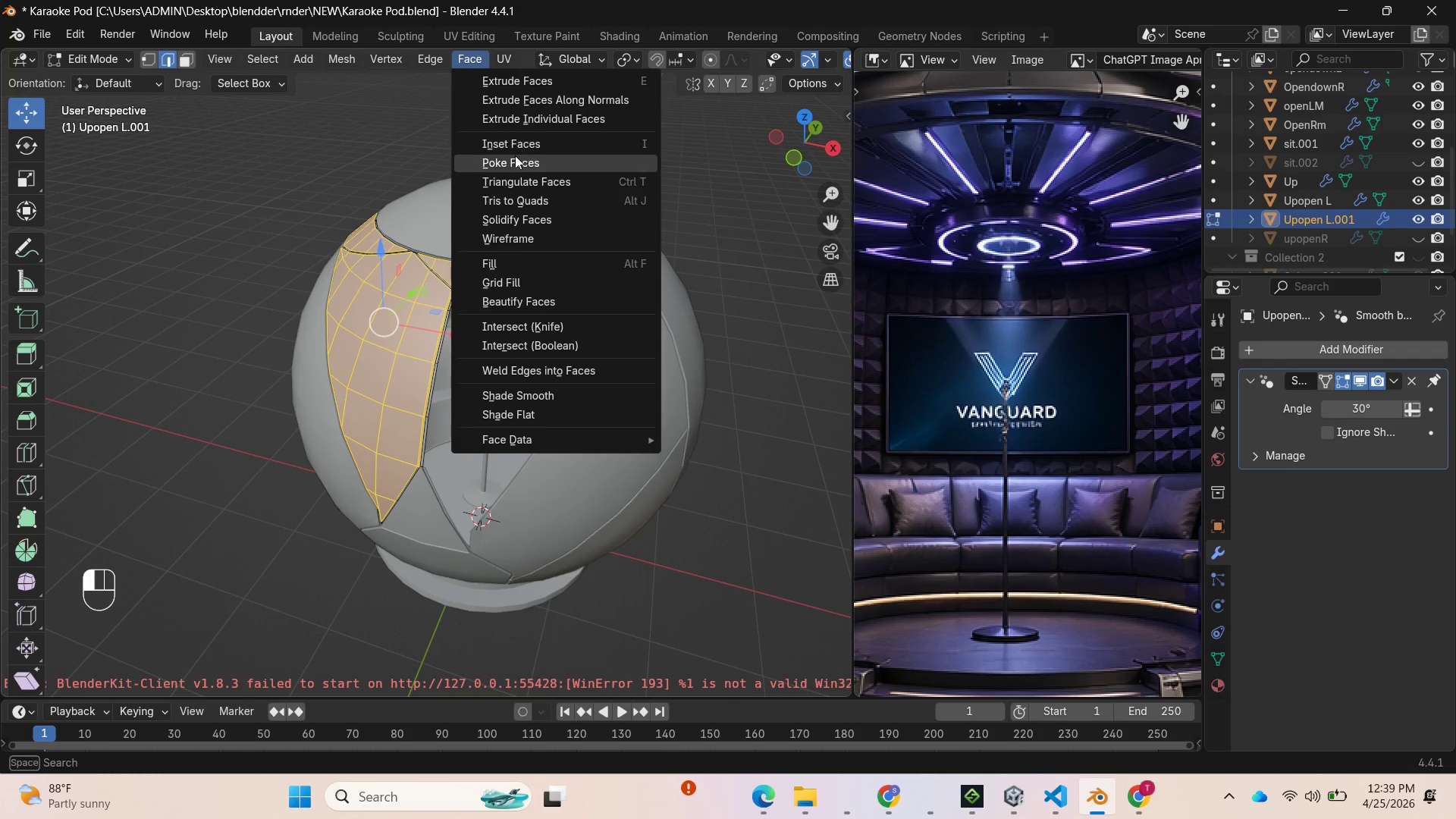 
left_click([515, 158])
 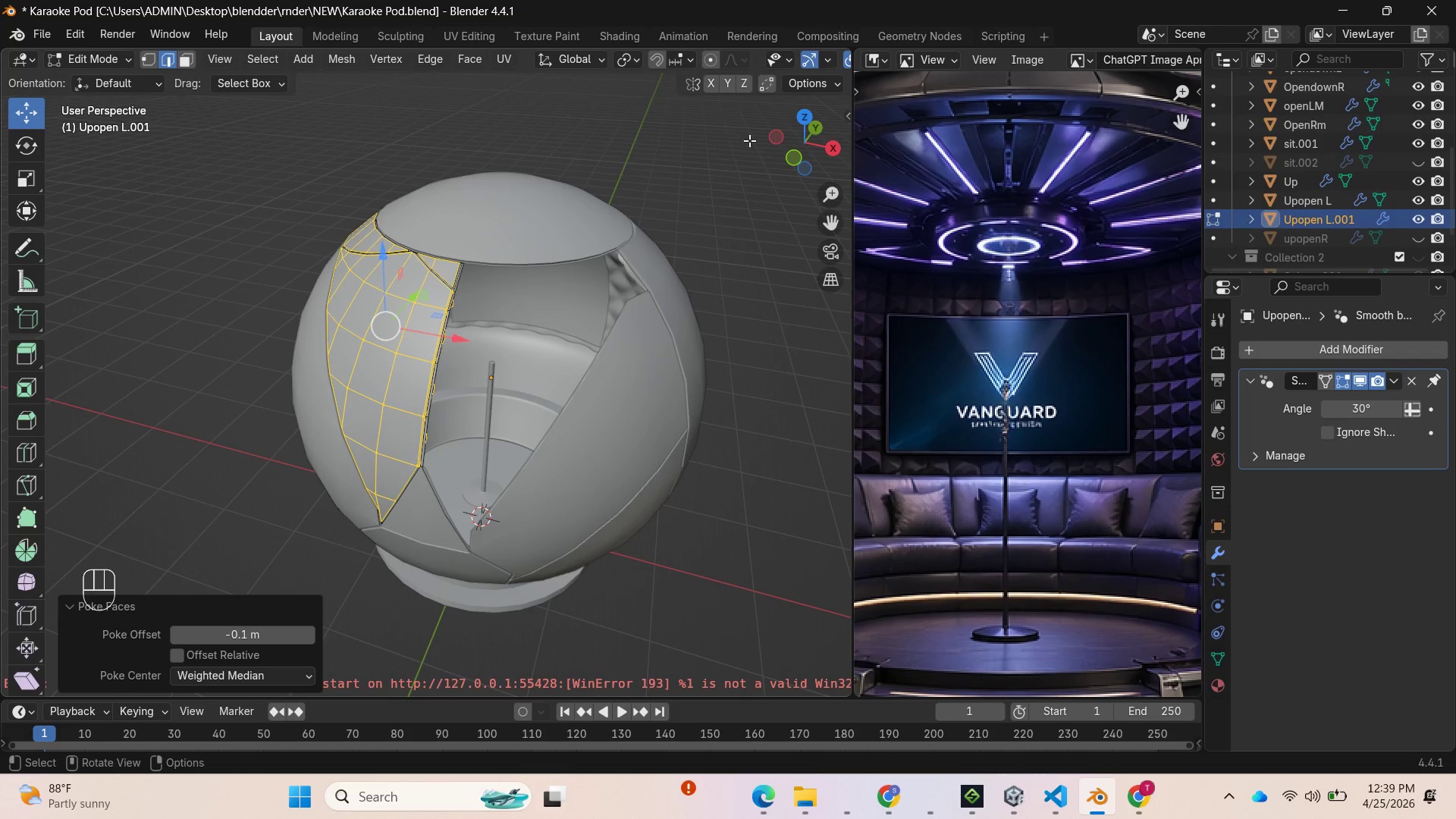 
left_click_drag(start_coordinate=[808, 143], to_coordinate=[699, 151])
 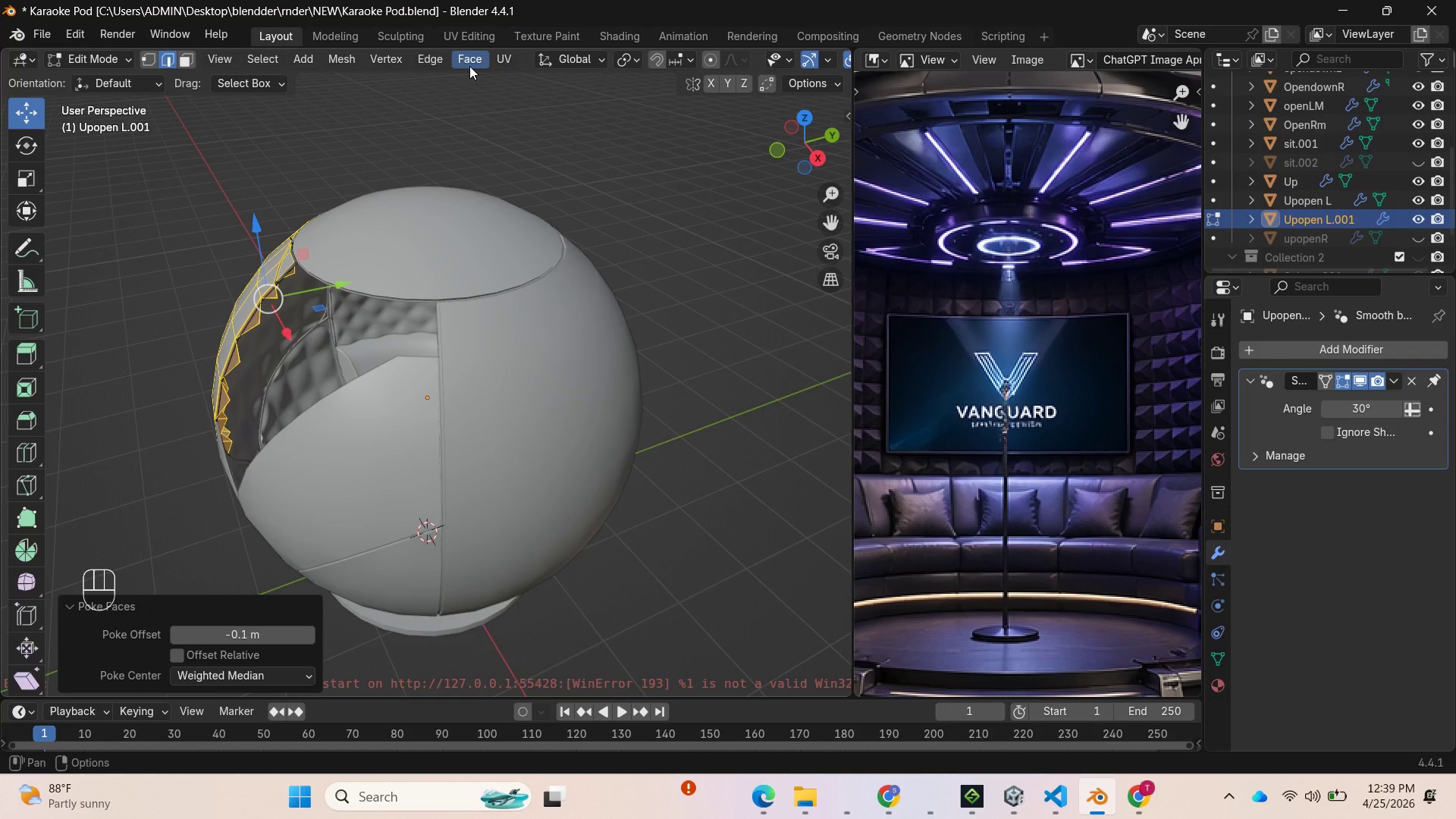 
left_click([469, 66])
 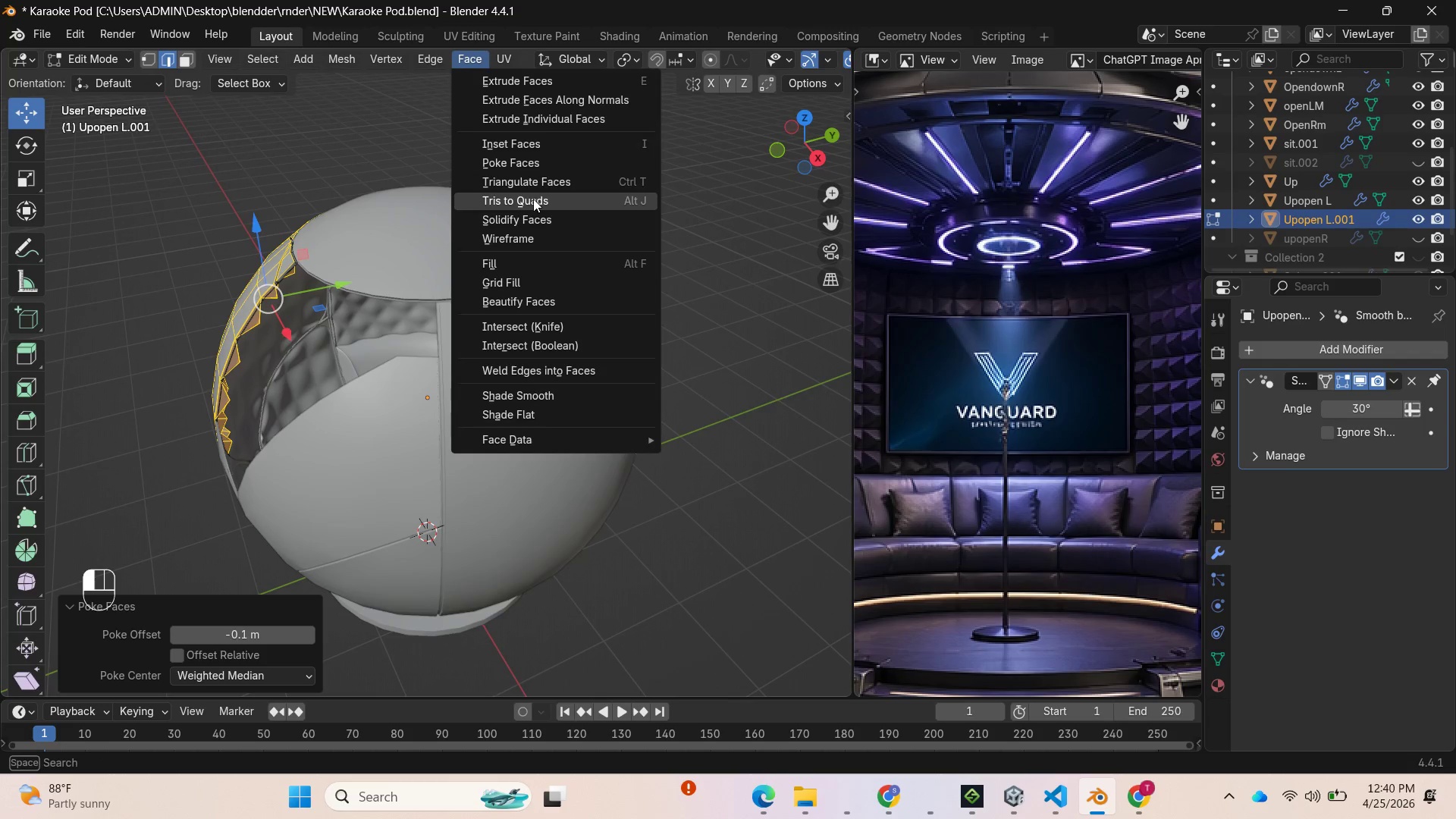 
left_click([533, 199])
 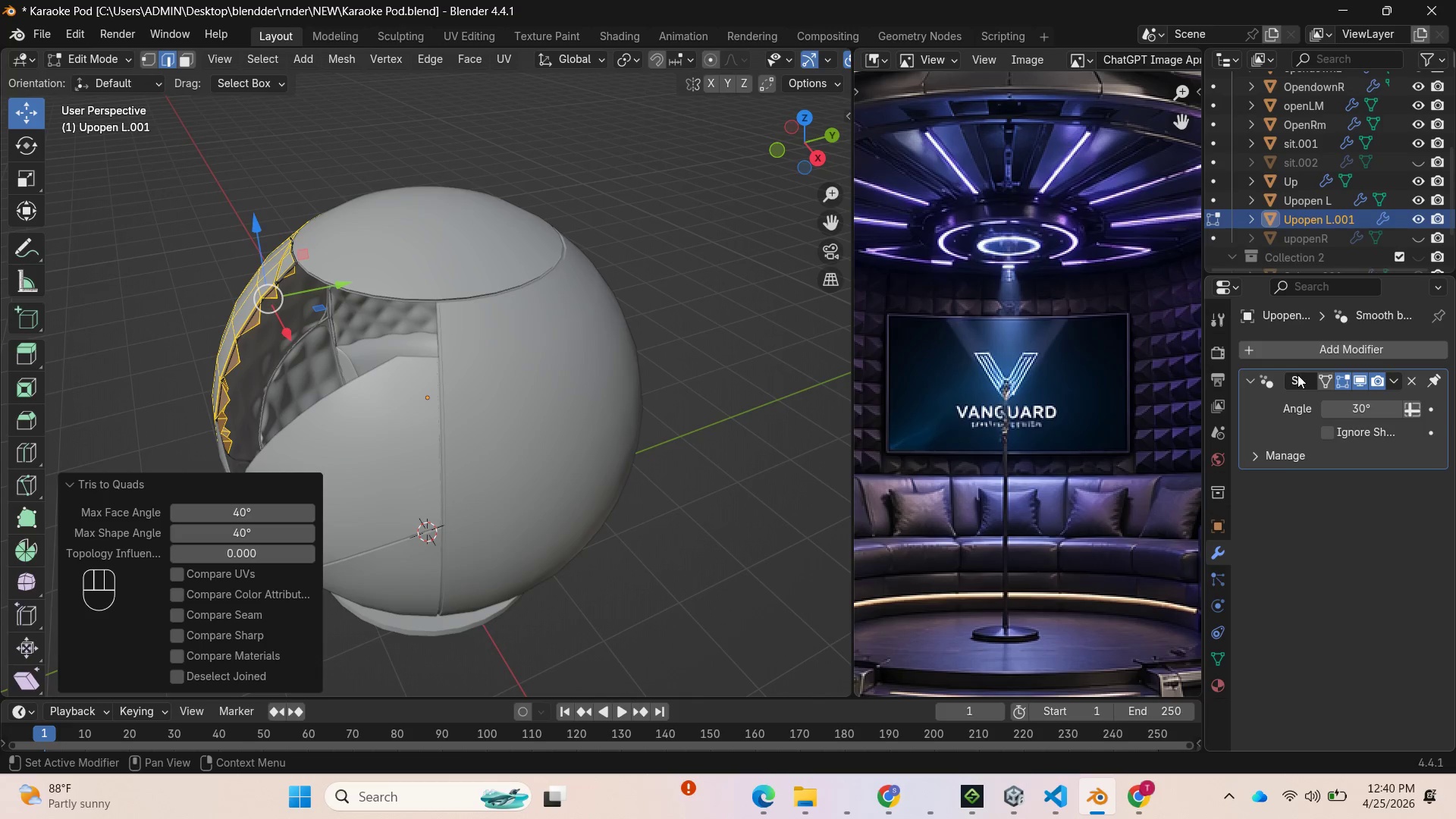 
left_click([1281, 350])
 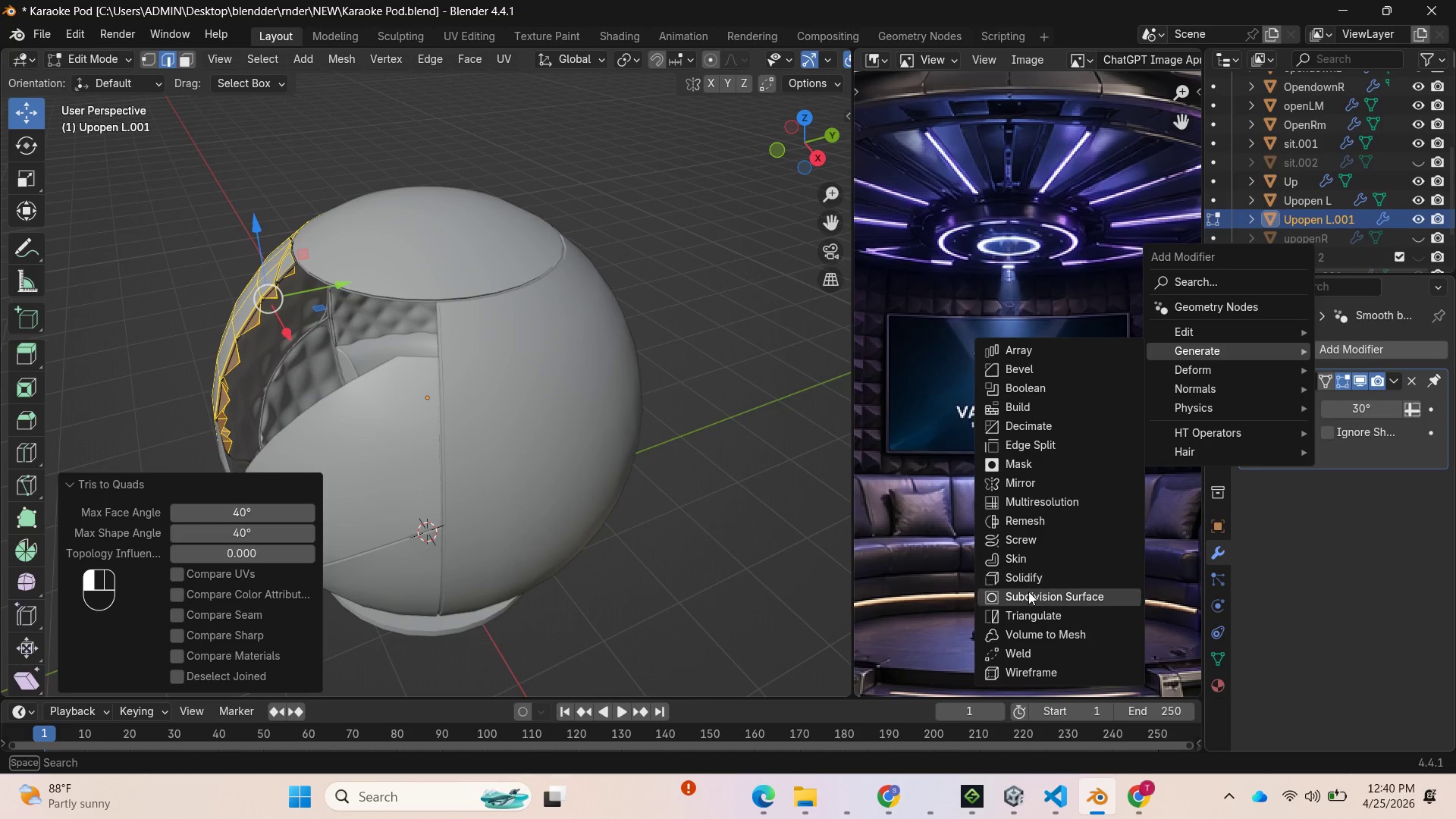 
left_click([1028, 598])
 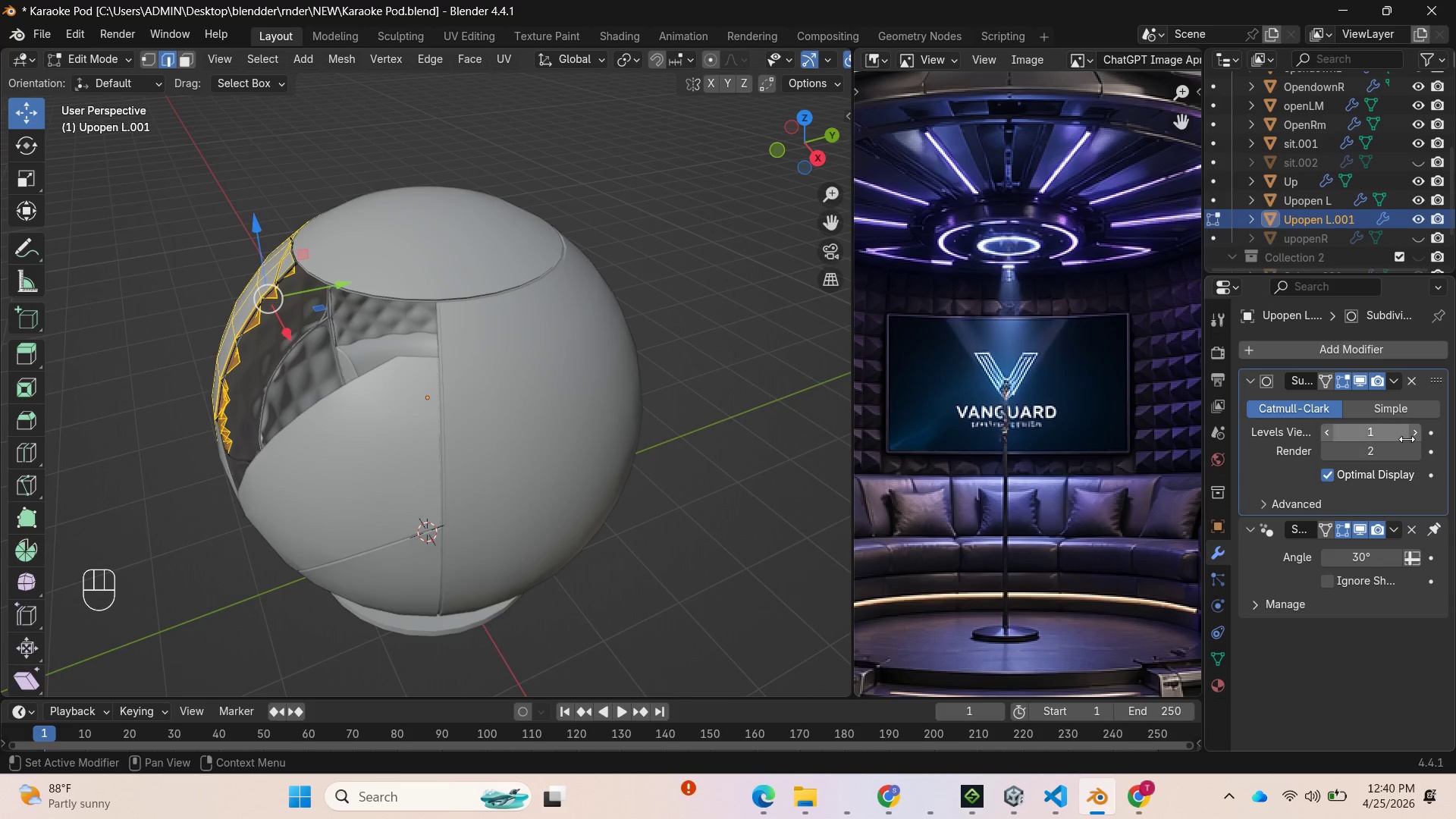 
left_click([1418, 430])
 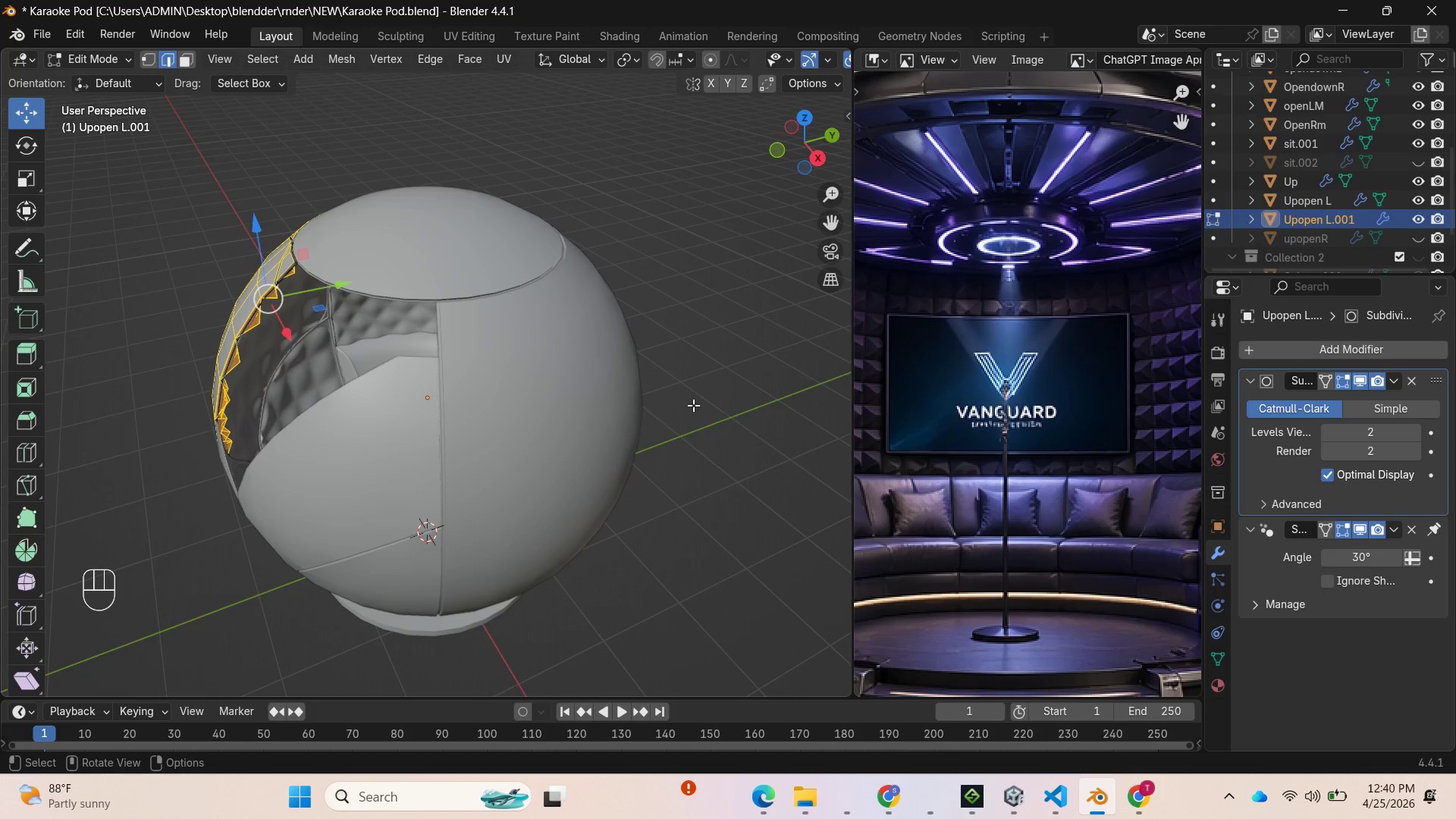 
key(Tab)
 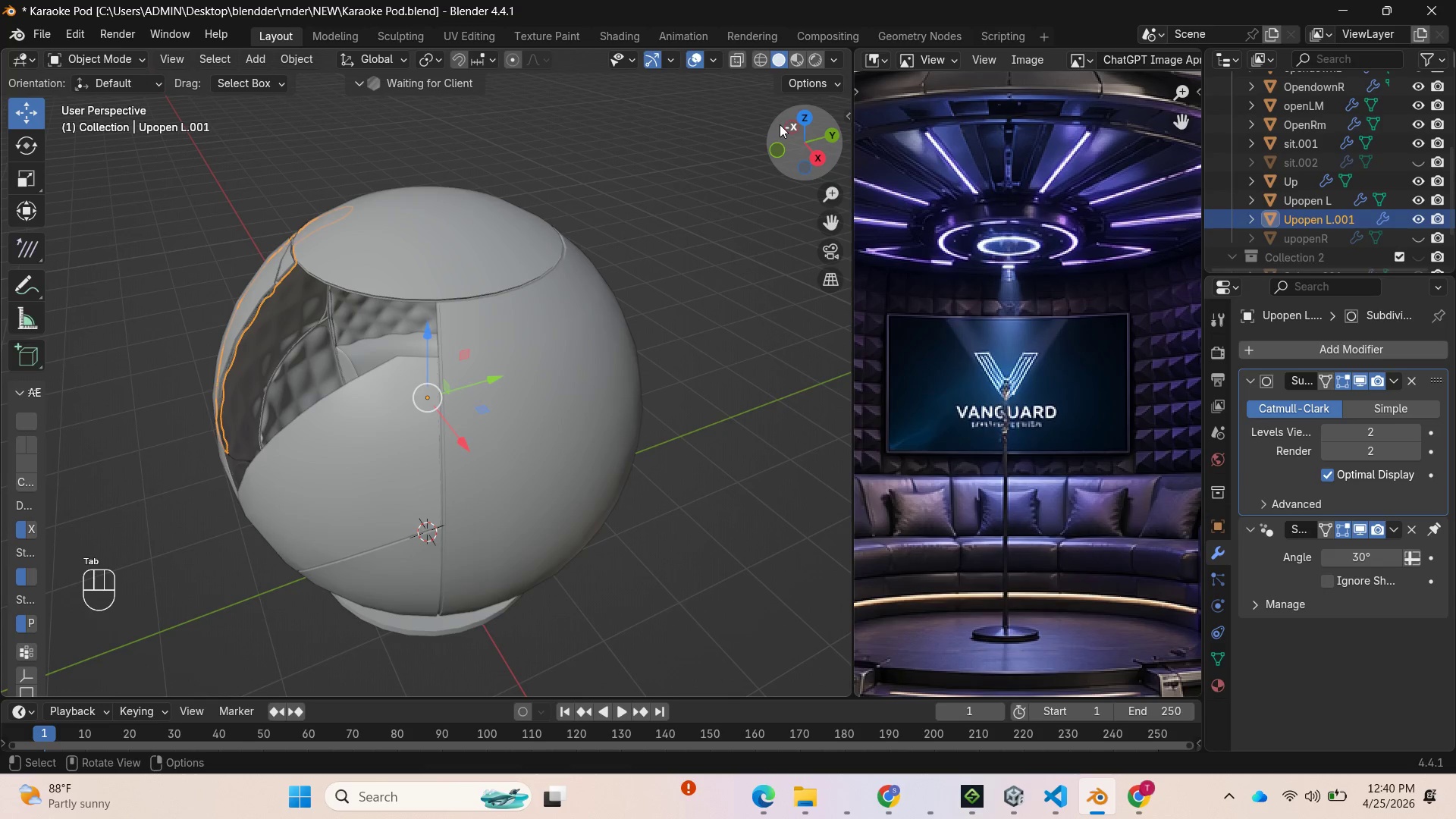 
left_click_drag(start_coordinate=[783, 127], to_coordinate=[723, 121])
 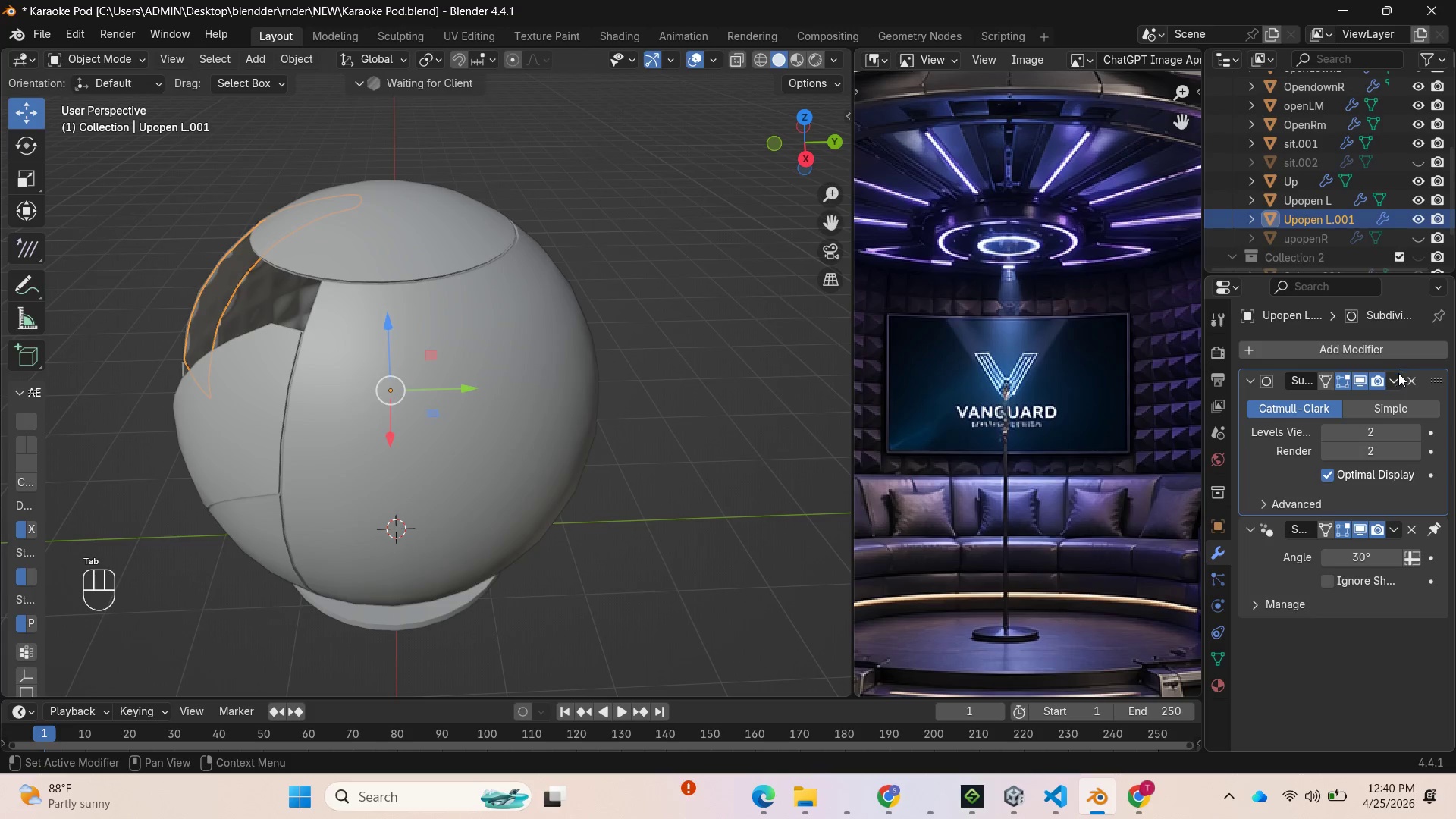 
left_click([1398, 380])
 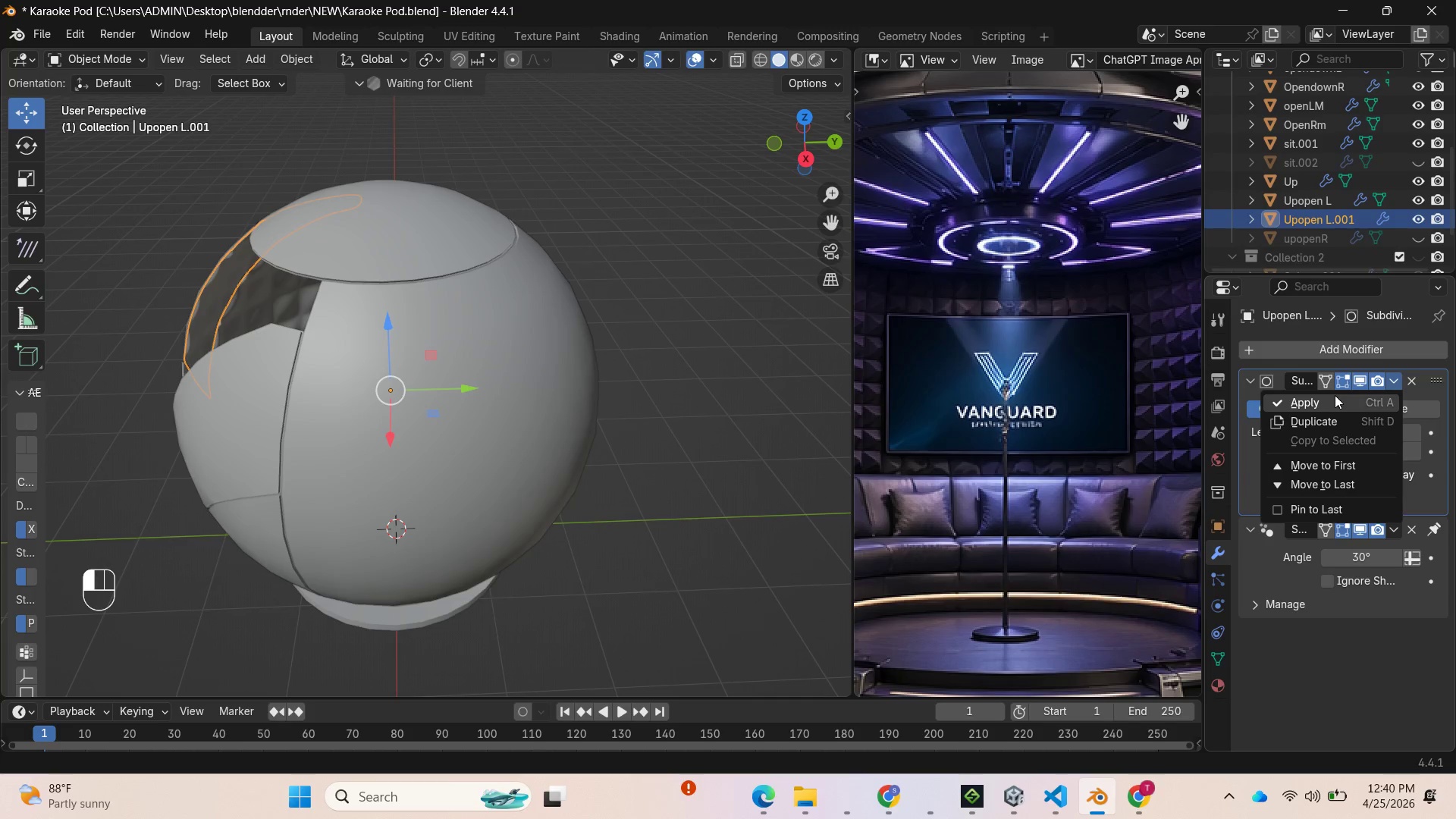 
left_click([1335, 395])
 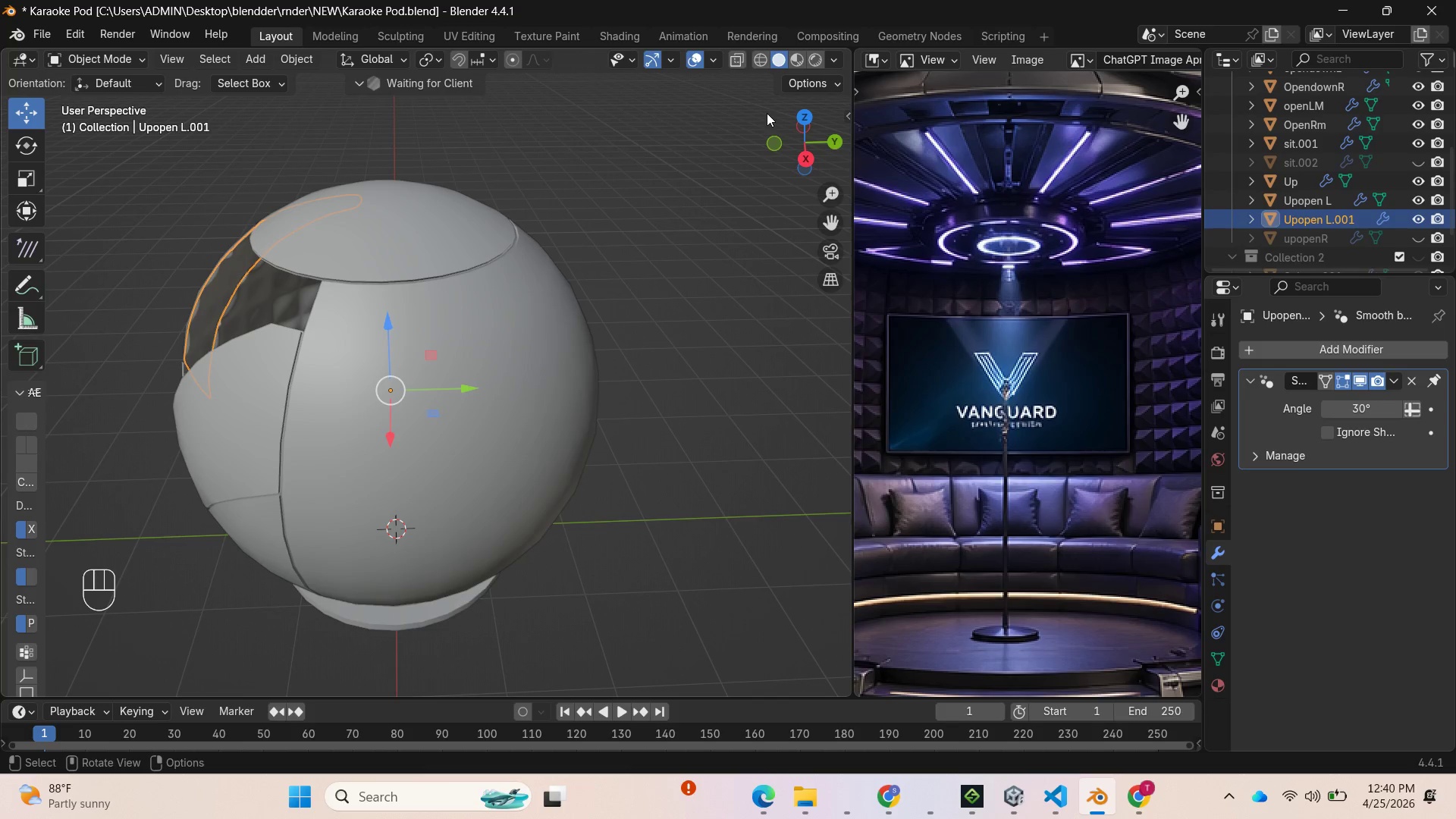 
left_click_drag(start_coordinate=[786, 140], to_coordinate=[162, 142])
 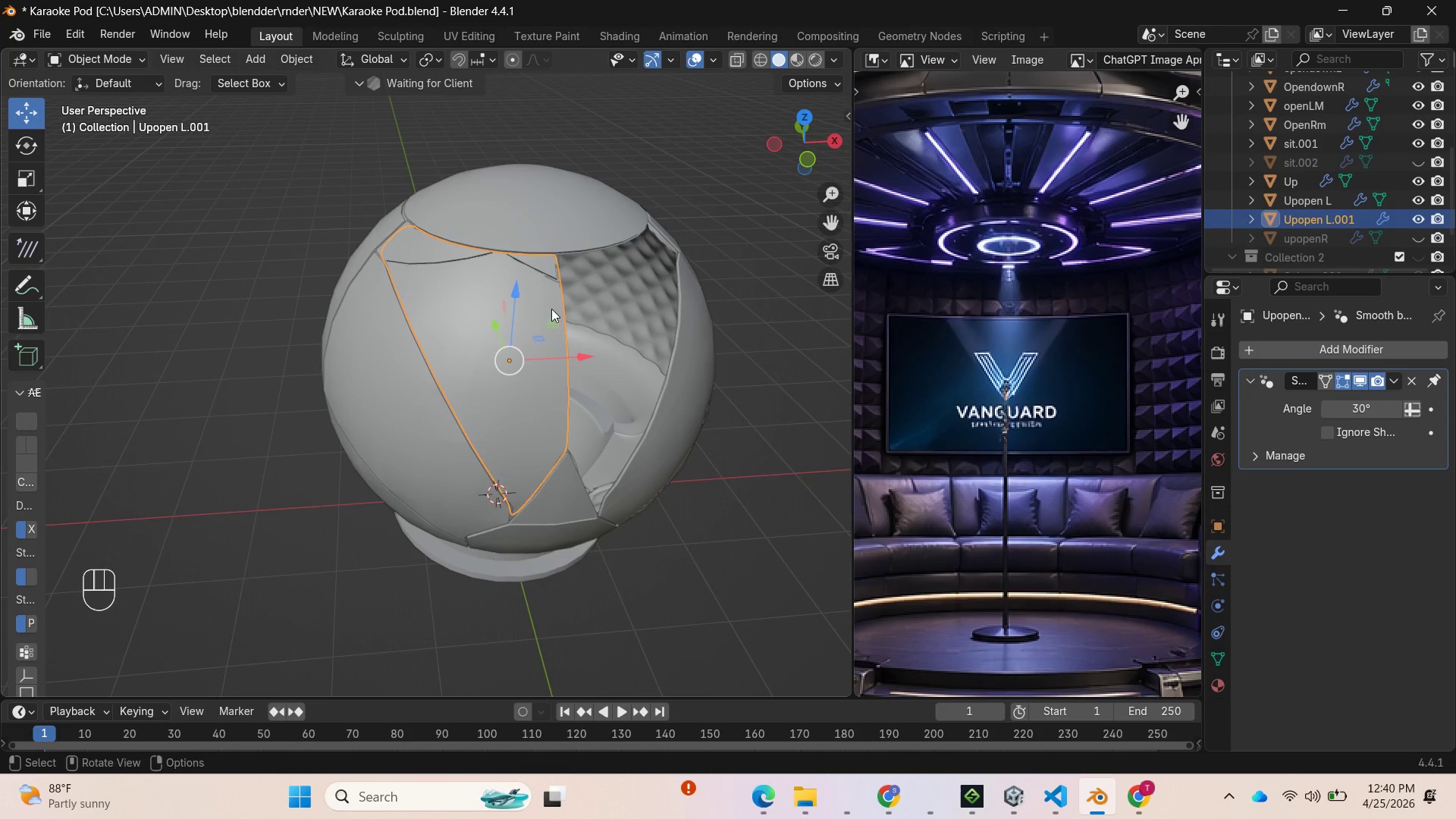 
hold_key(key=ShiftLeft, duration=1.08)
left_click([513, 344])
 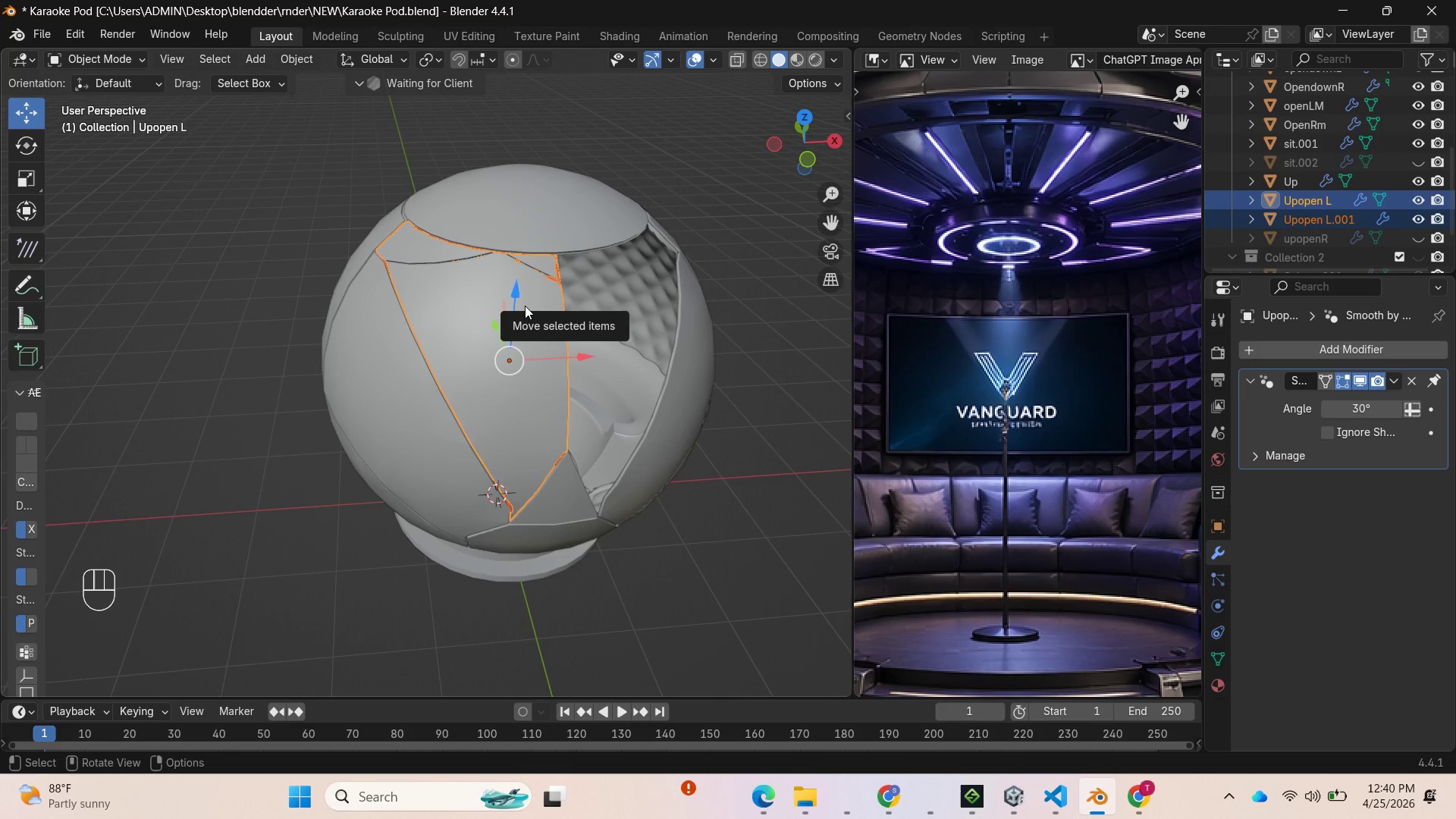 
hold_key(key=ShiftLeft, duration=1.22)
 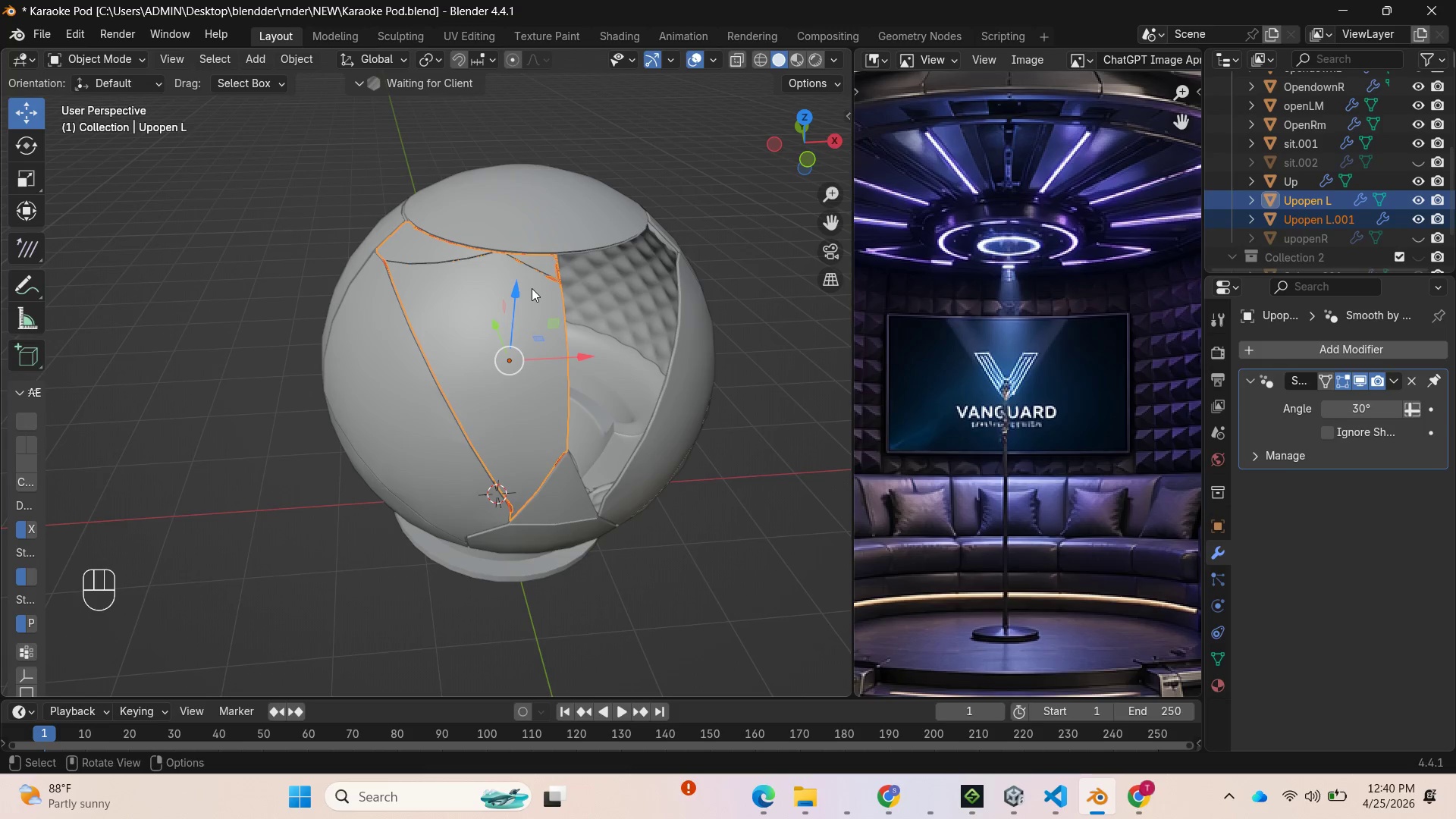 
hold_key(key=ControlLeft, duration=0.77)
 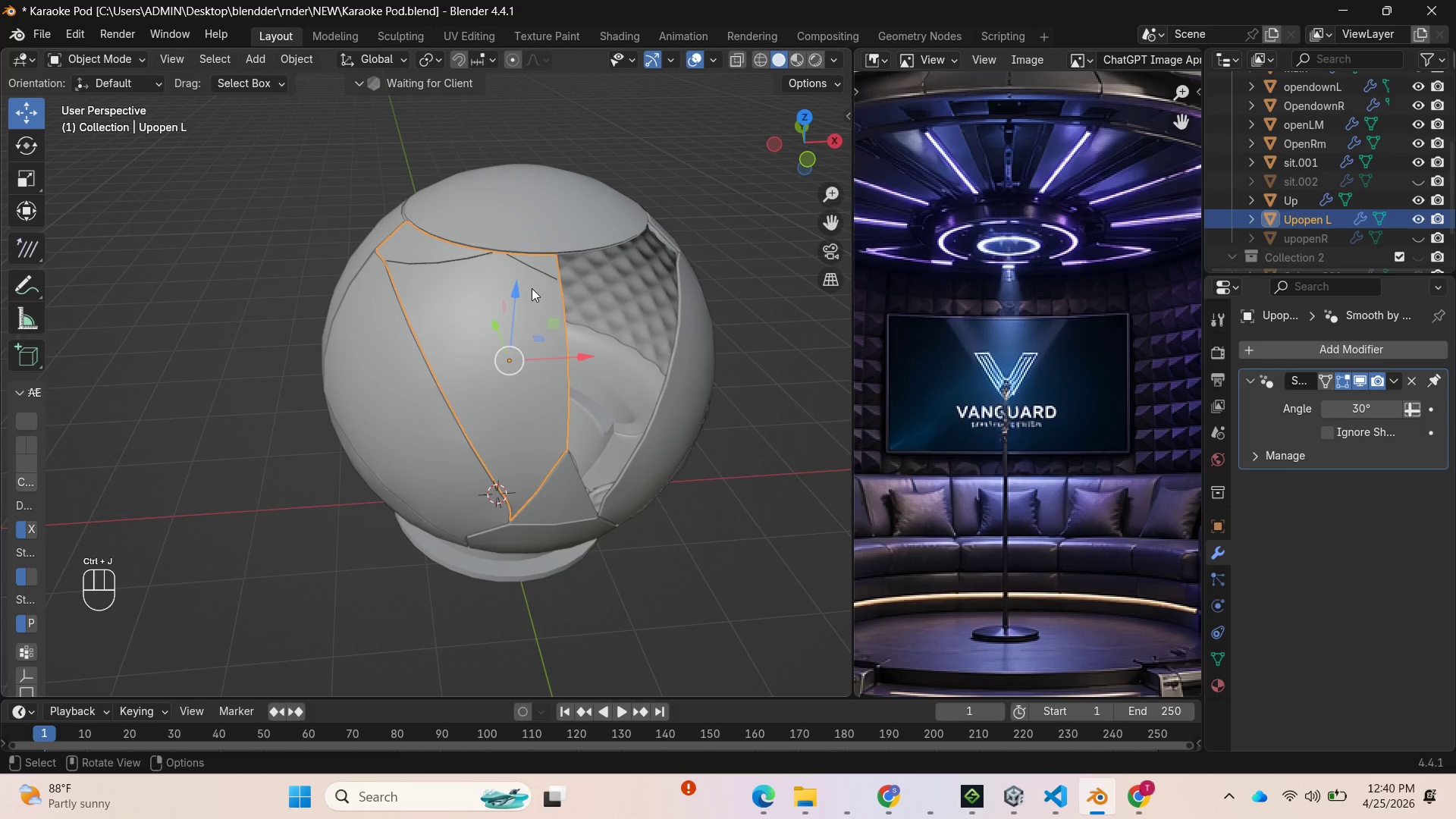 
hold_key(key=J, duration=0.31)
 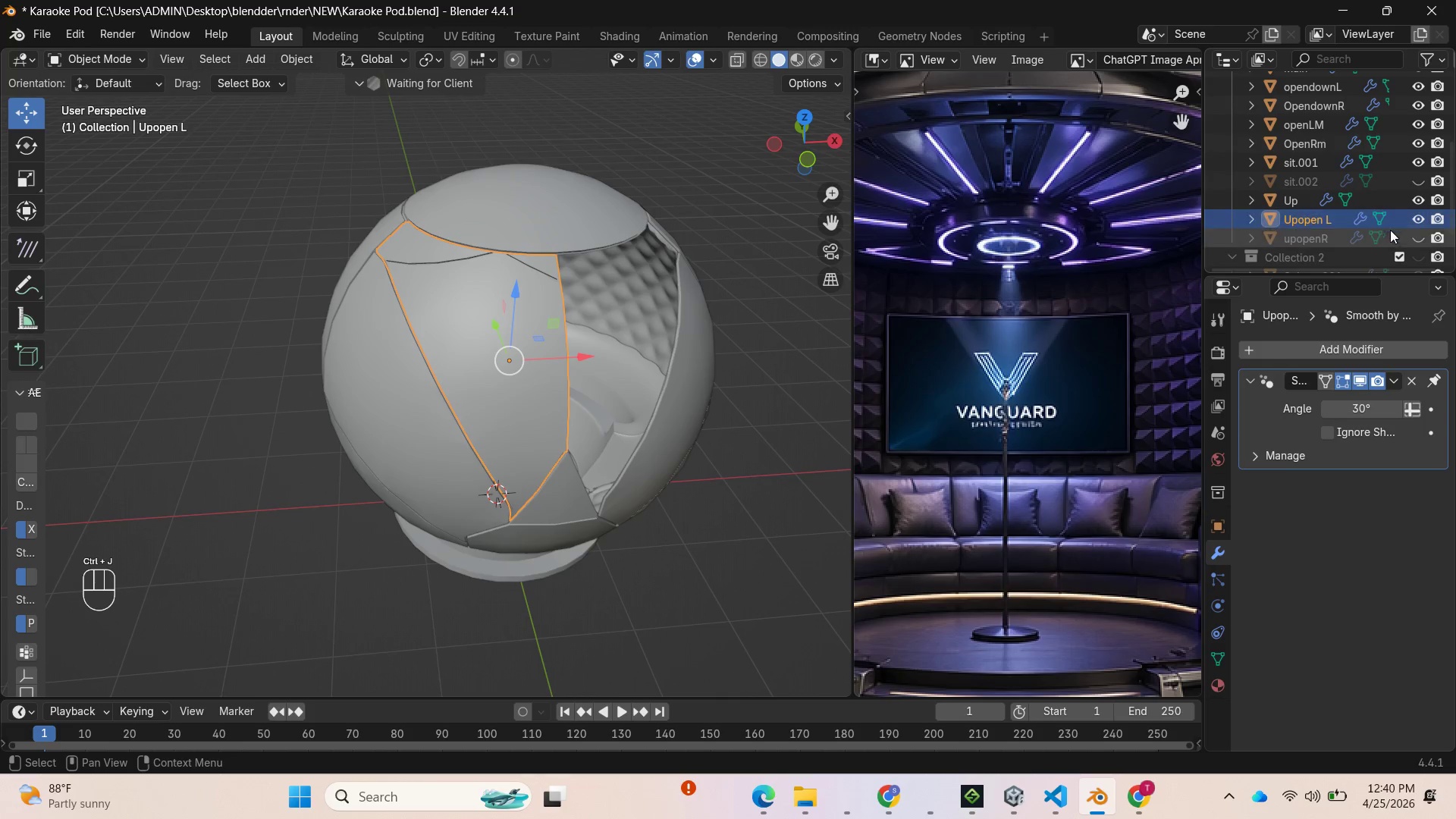 
left_click([1417, 240])
 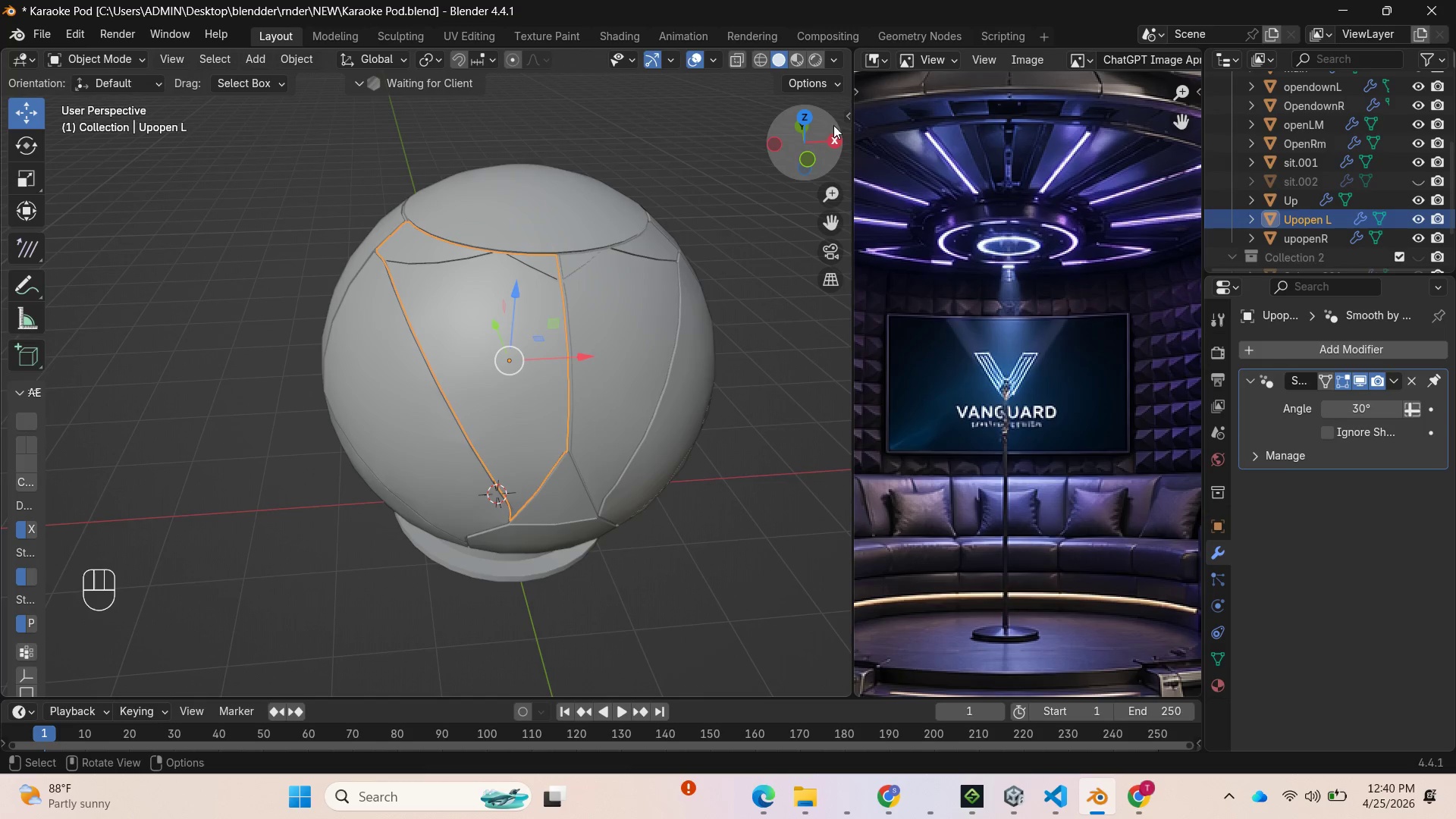 
left_click_drag(start_coordinate=[822, 127], to_coordinate=[708, 83])
 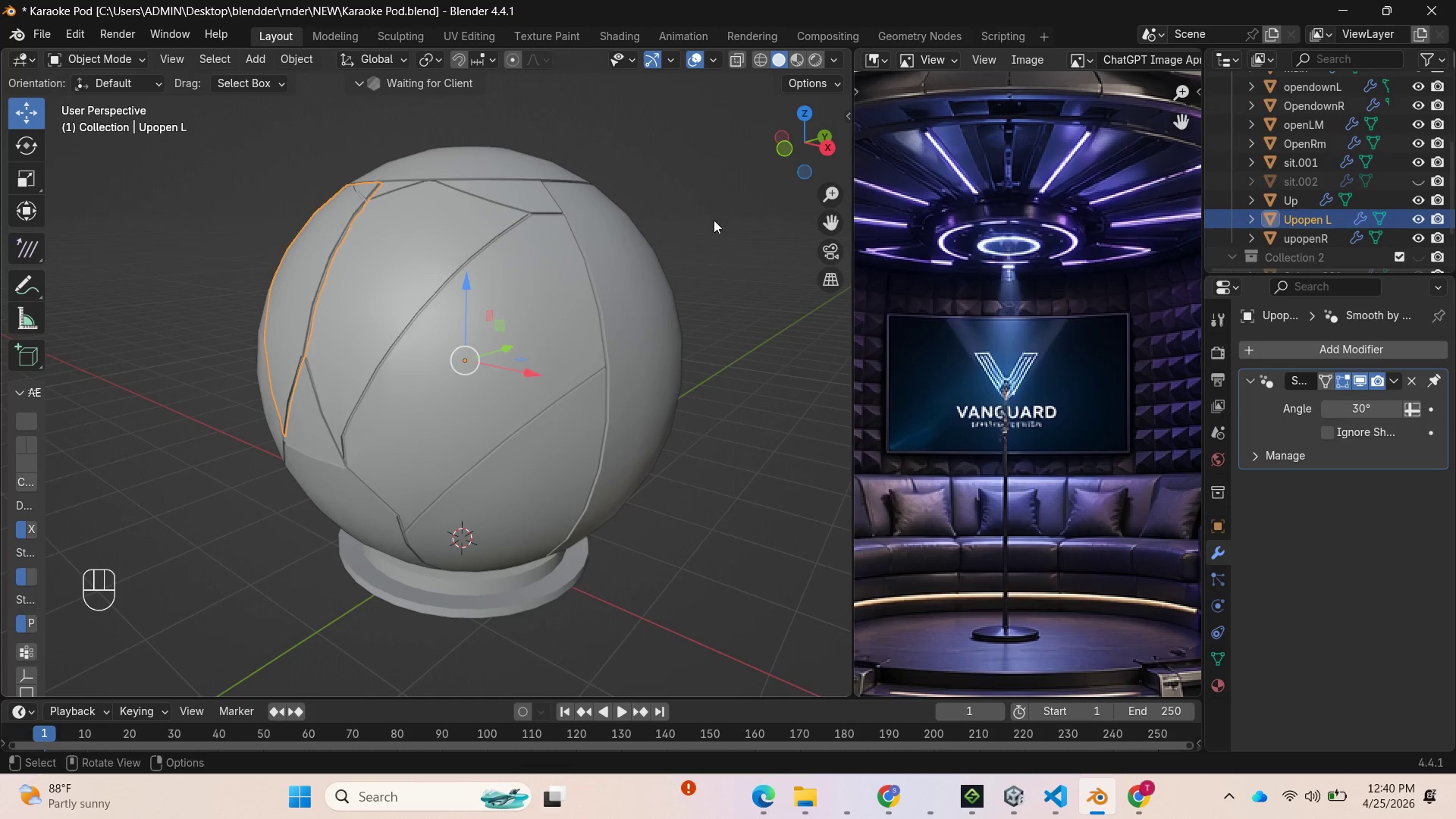 
left_click([714, 220])
 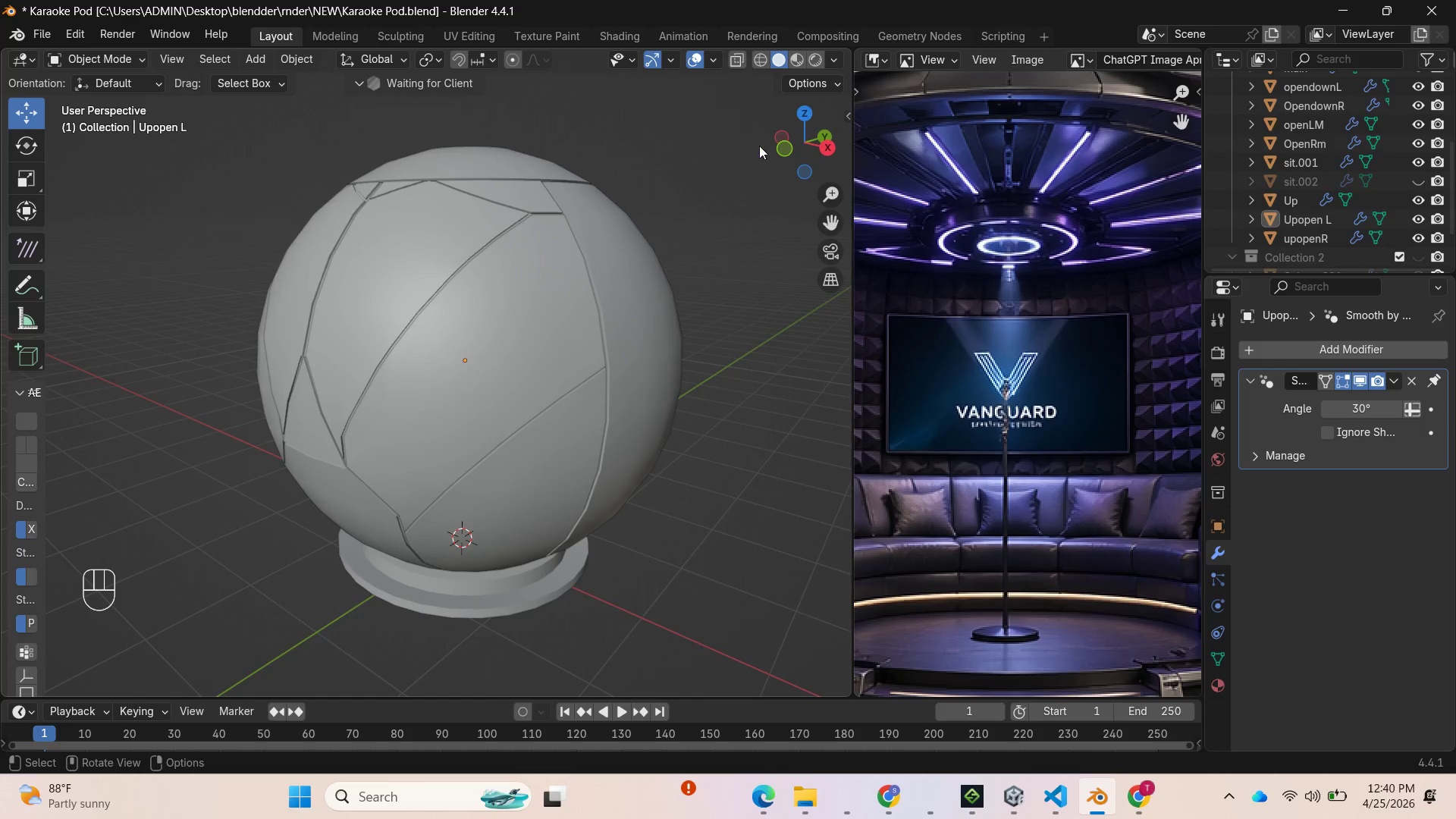 
left_click_drag(start_coordinate=[786, 143], to_coordinate=[12, 190])
 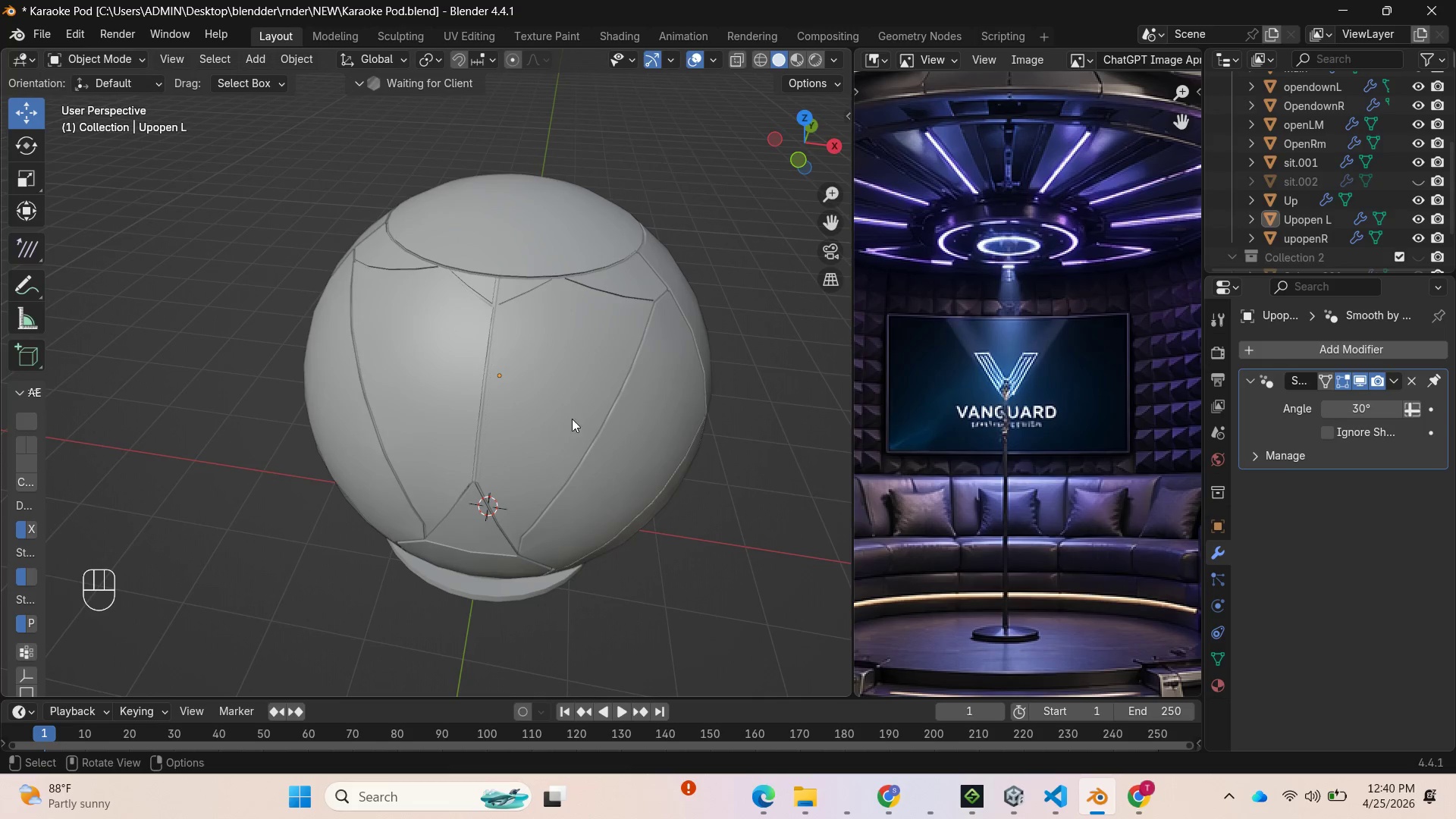 
left_click([560, 421])
 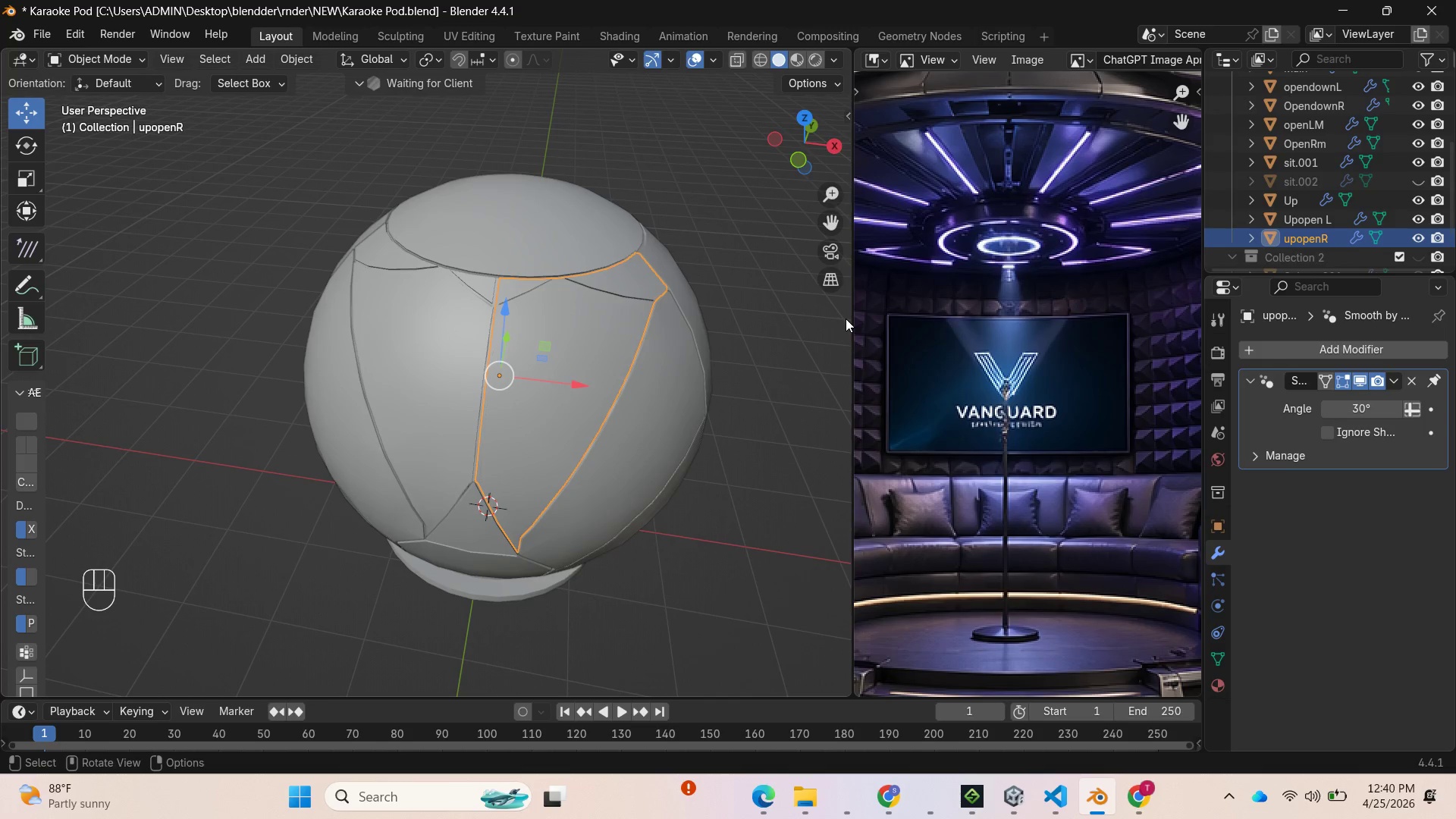 
hold_key(key=ShiftLeft, duration=0.7)
 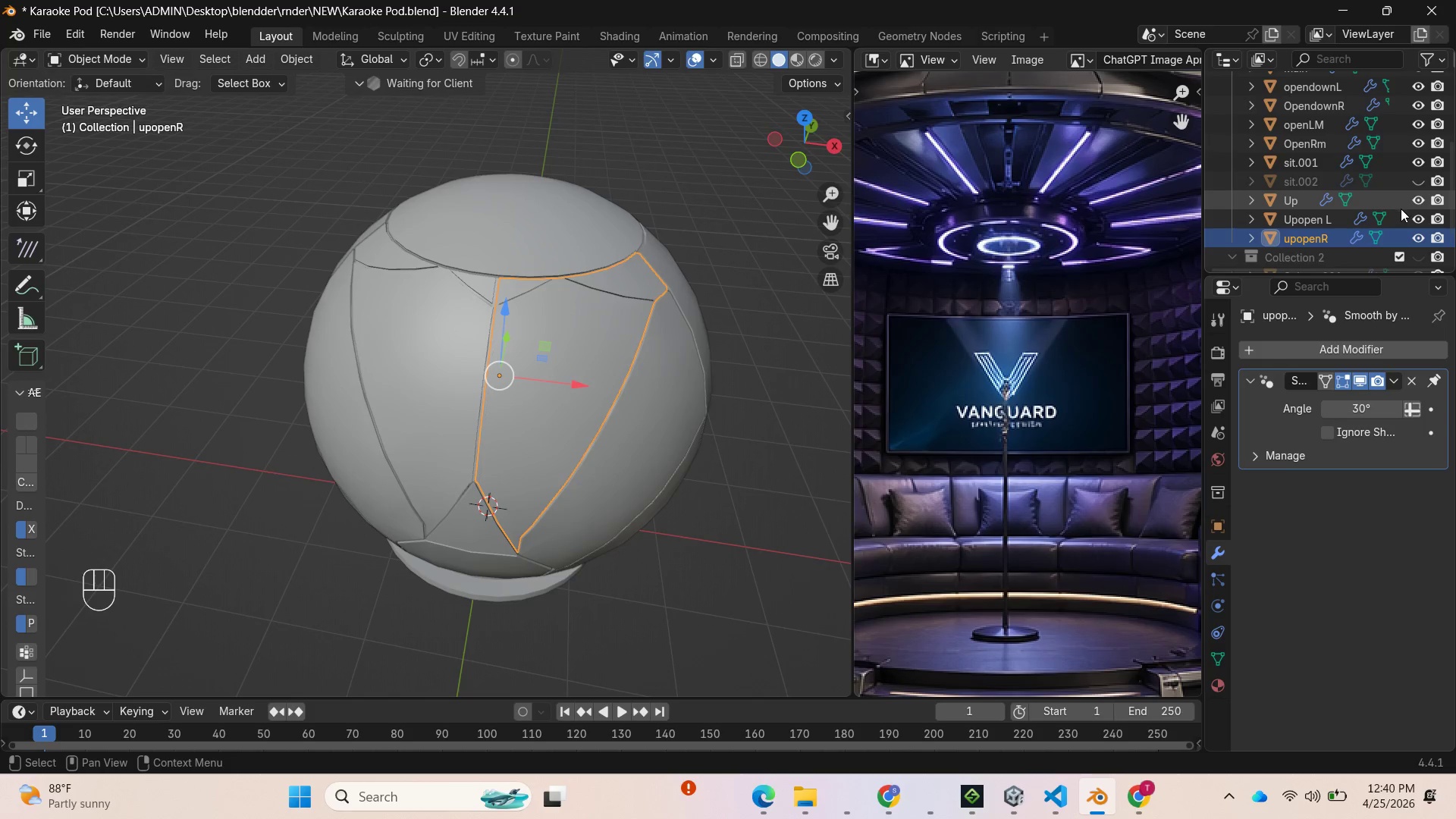 
left_click([1413, 215])
 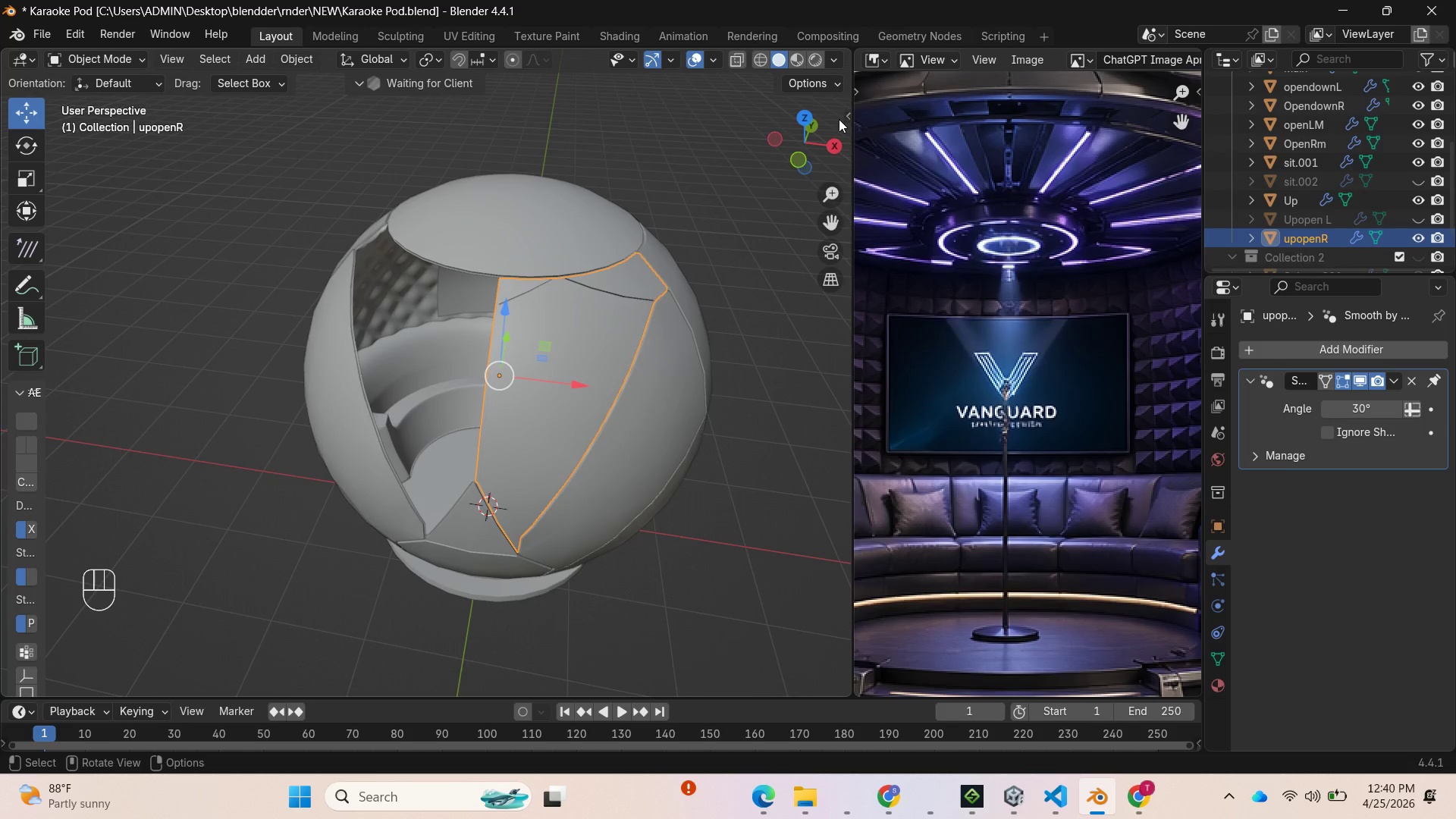 
left_click_drag(start_coordinate=[812, 124], to_coordinate=[36, 121])
 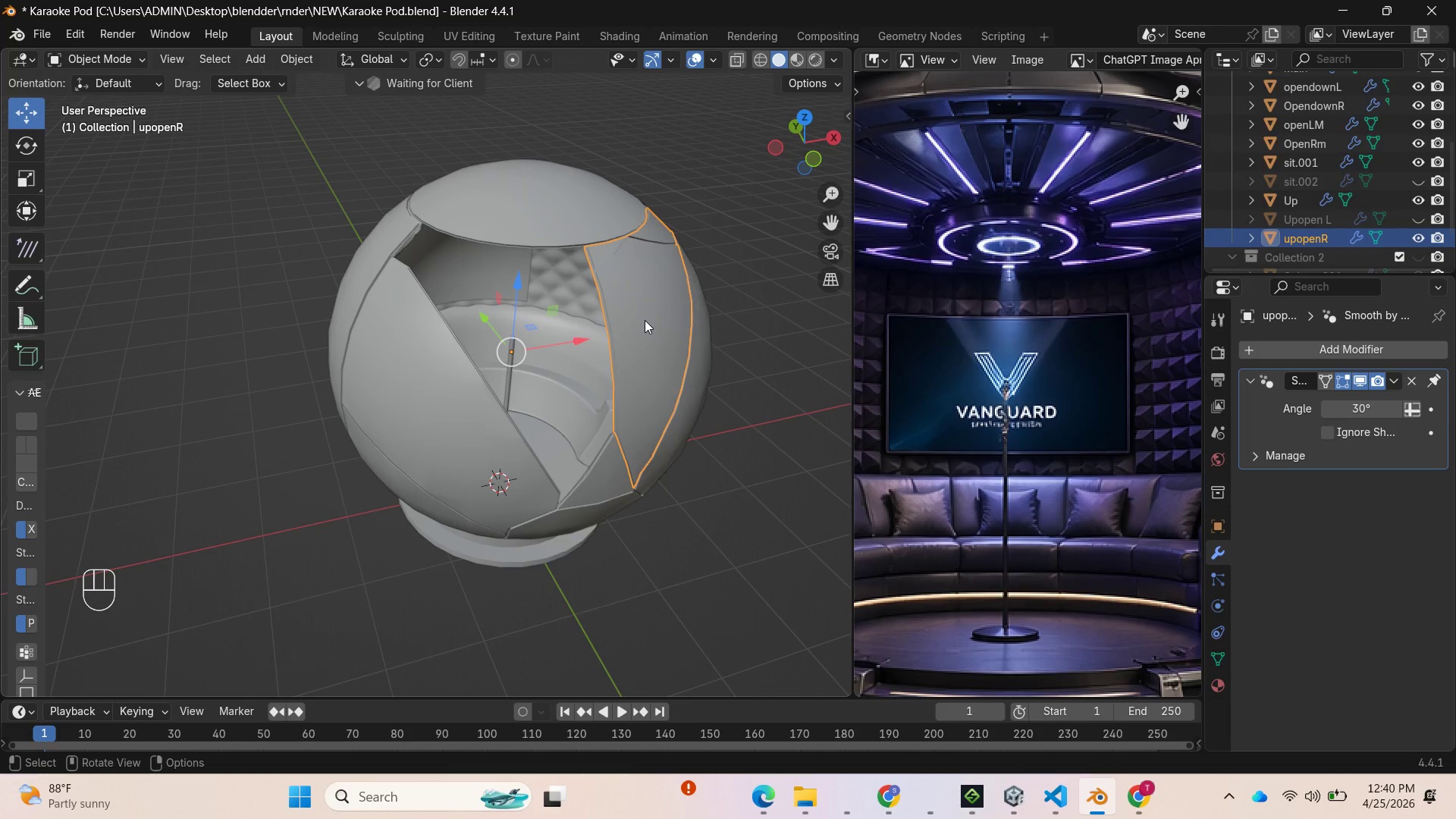 
hold_key(key=ShiftLeft, duration=2.33)
 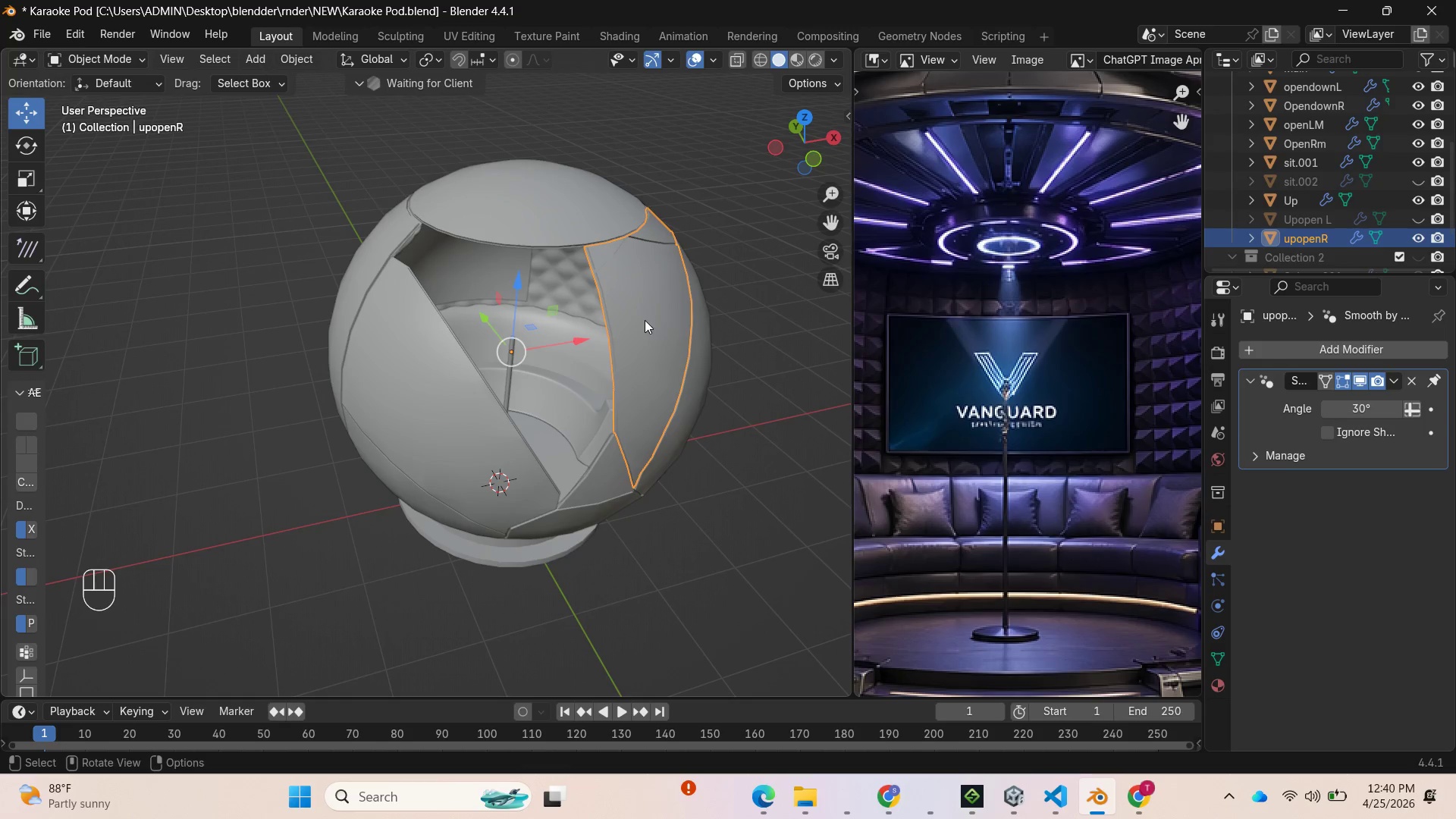 
hold_key(key=ControlLeft, duration=0.36)
 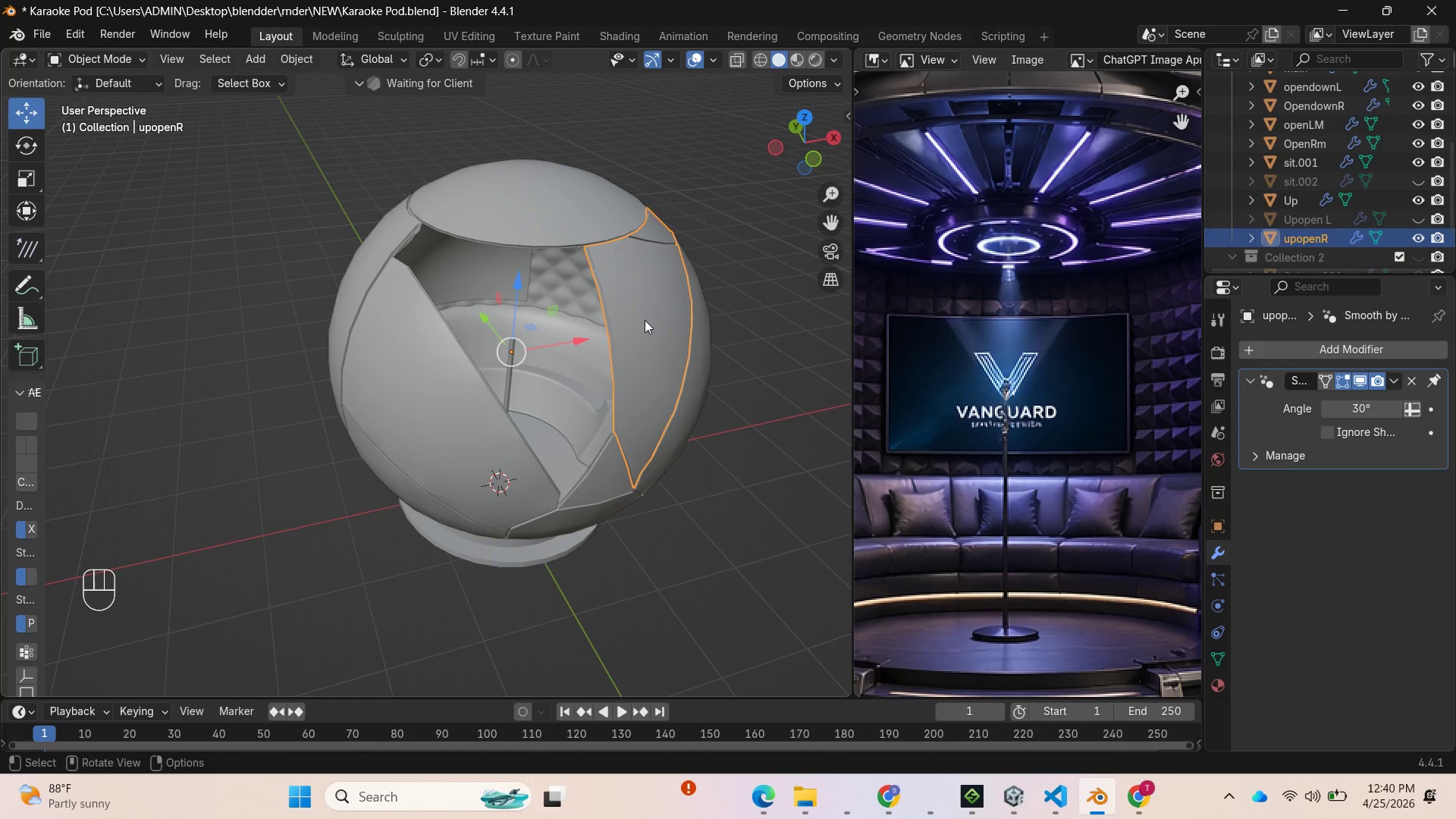 
key(Shift+D)
 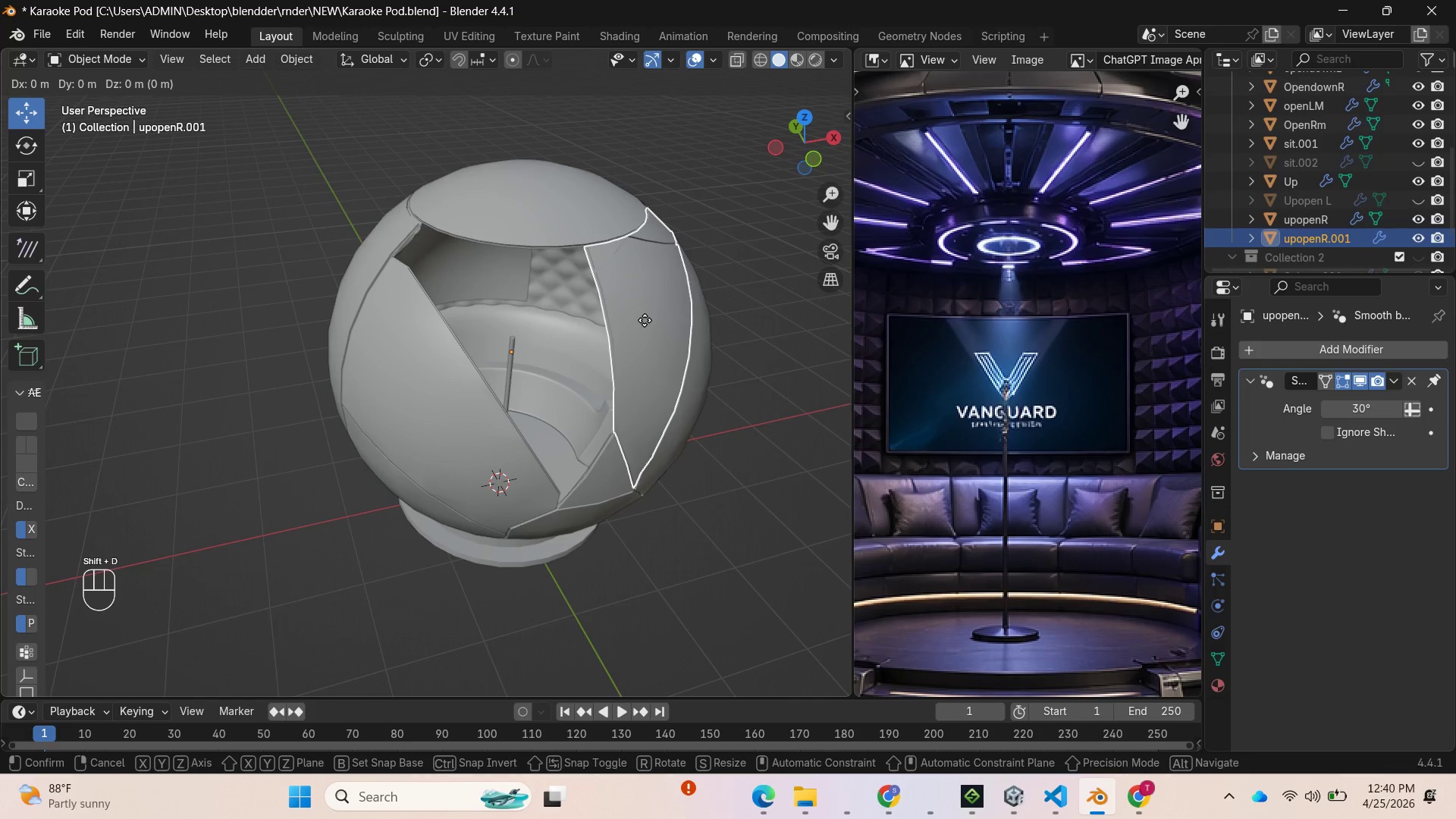 
key(Enter)
 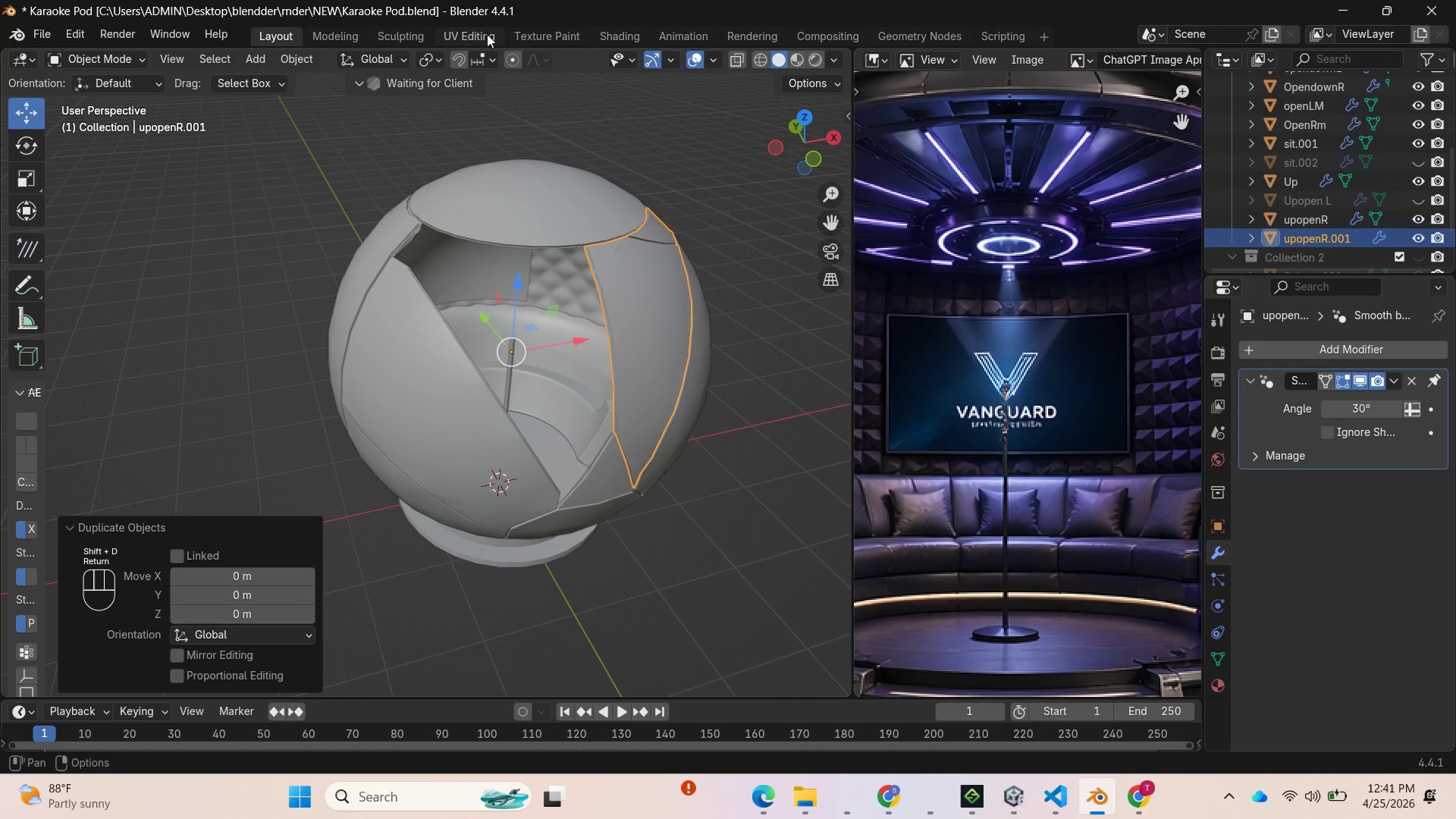 
key(Tab)
 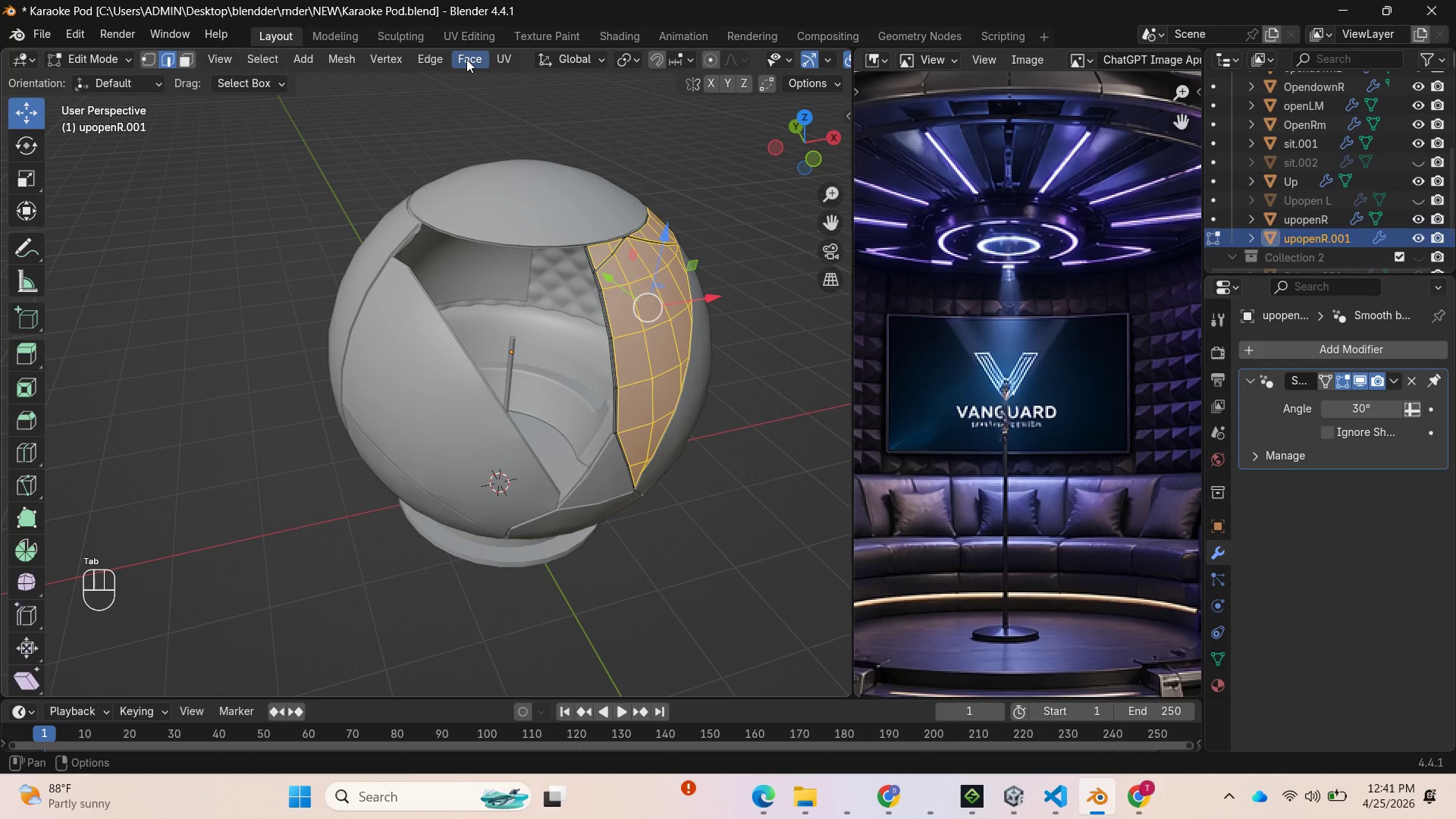 
left_click([466, 59])
 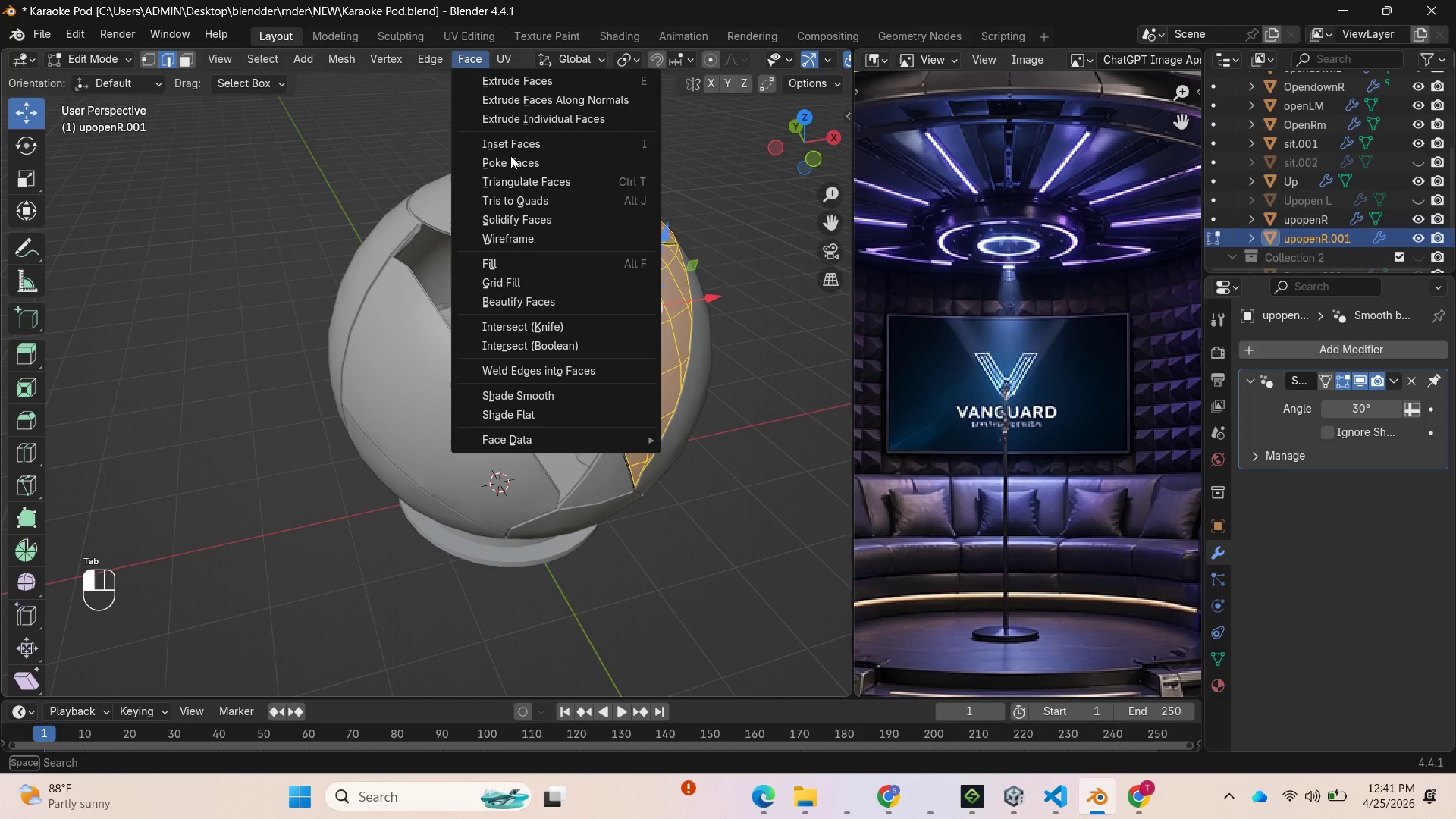 
left_click([511, 159])
 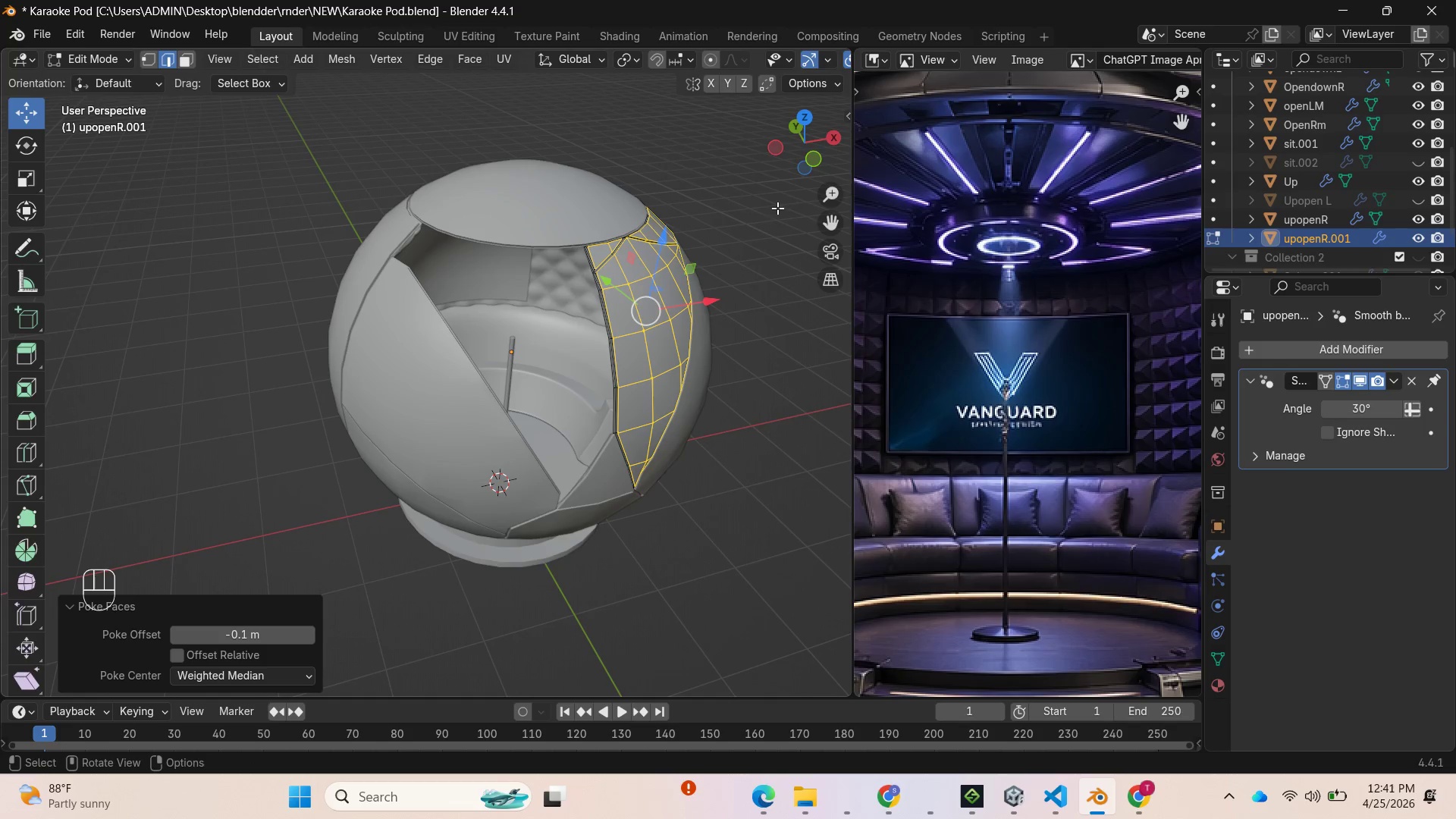 
left_click_drag(start_coordinate=[799, 154], to_coordinate=[86, 121])
 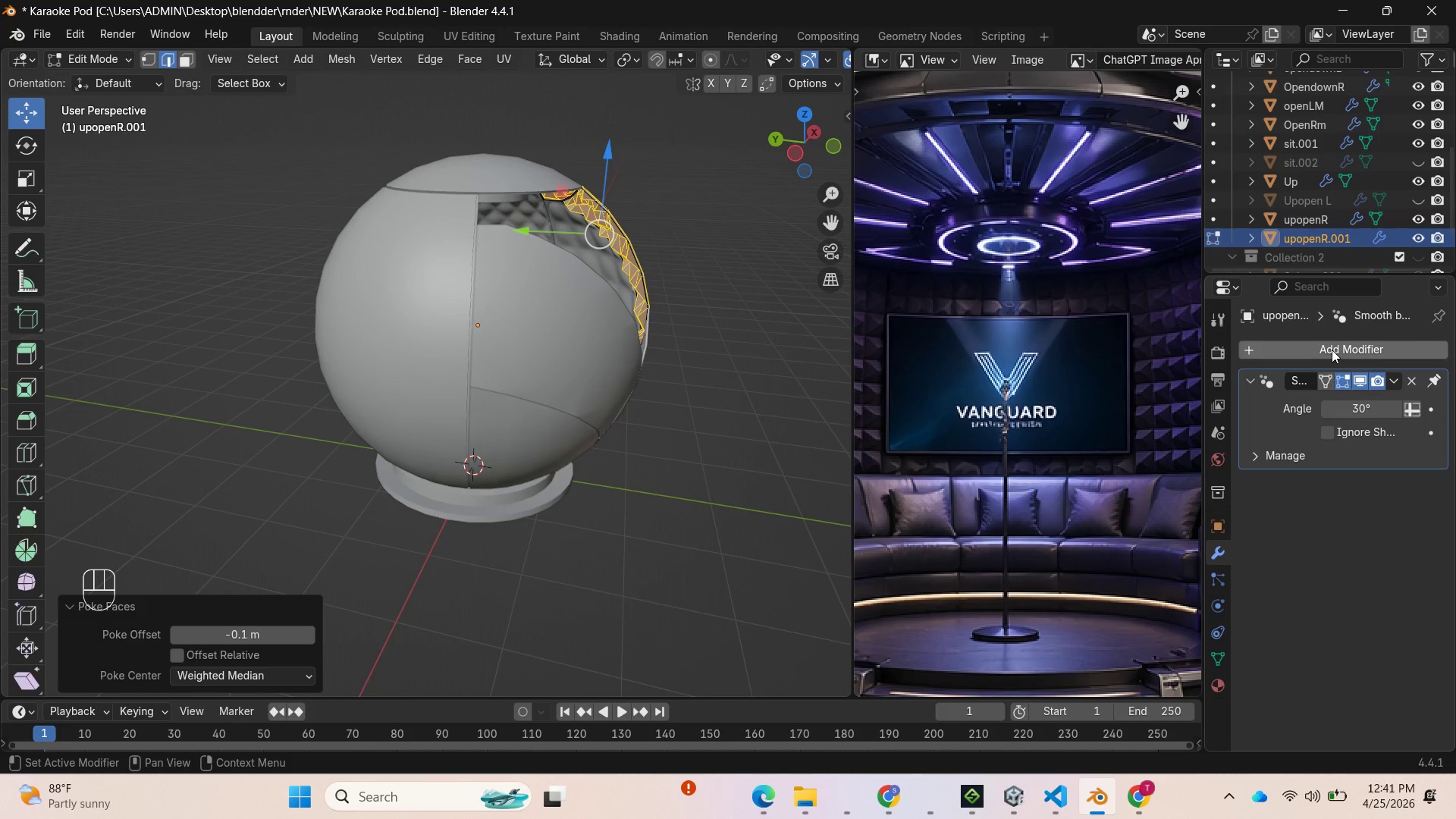 
left_click([1332, 350])
 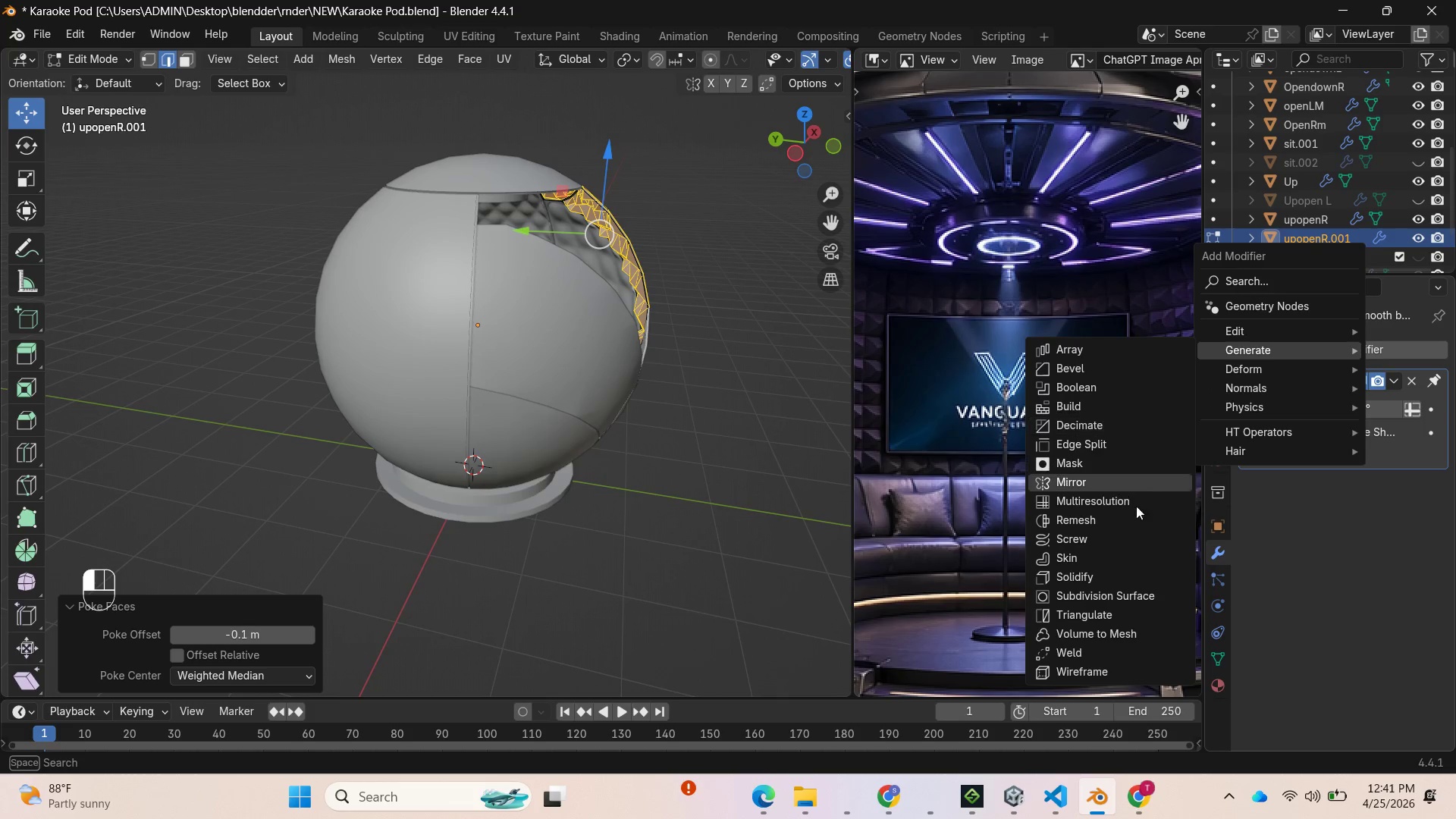 
wait(7.3)
 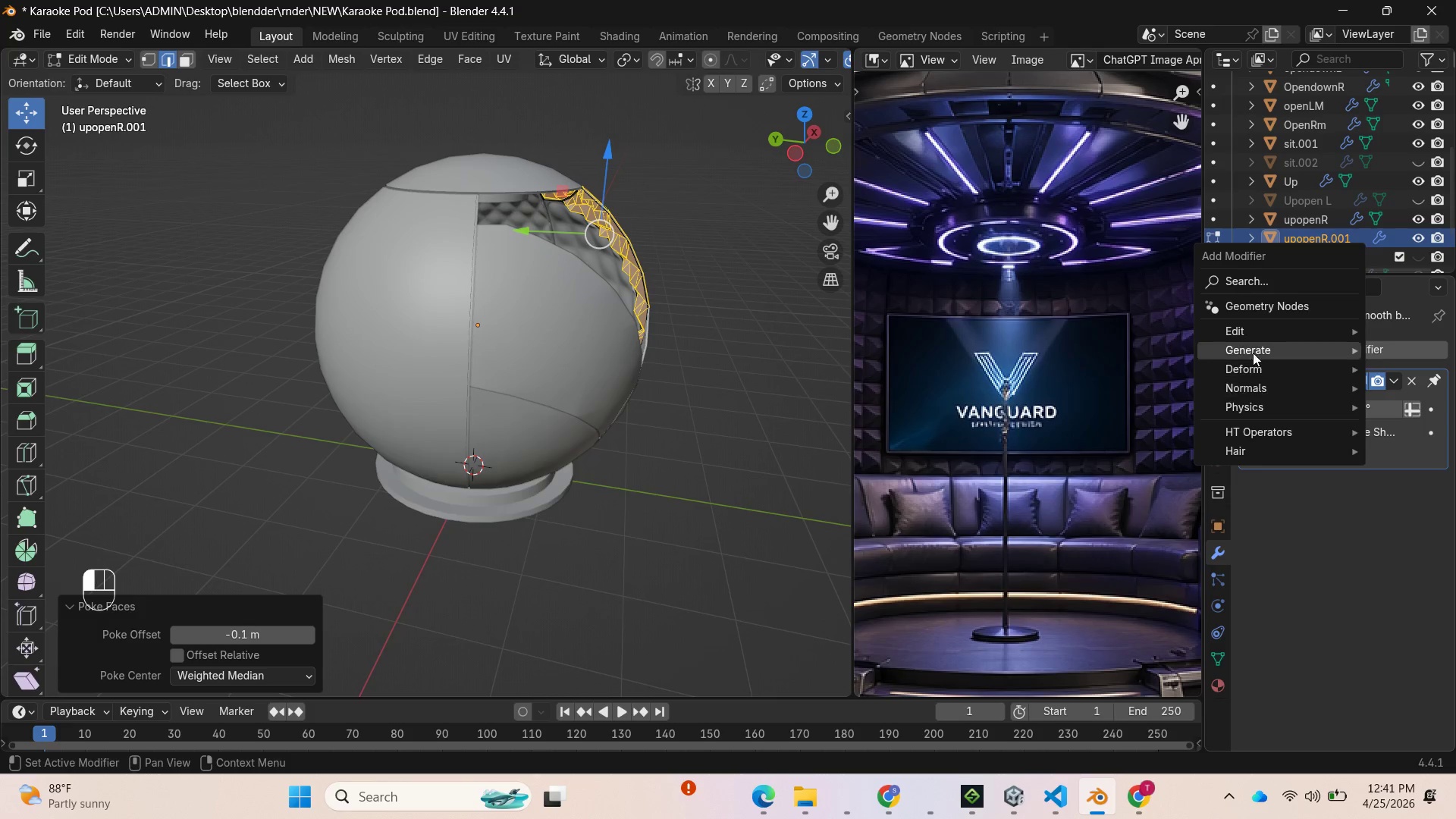 
left_click([1089, 591])
 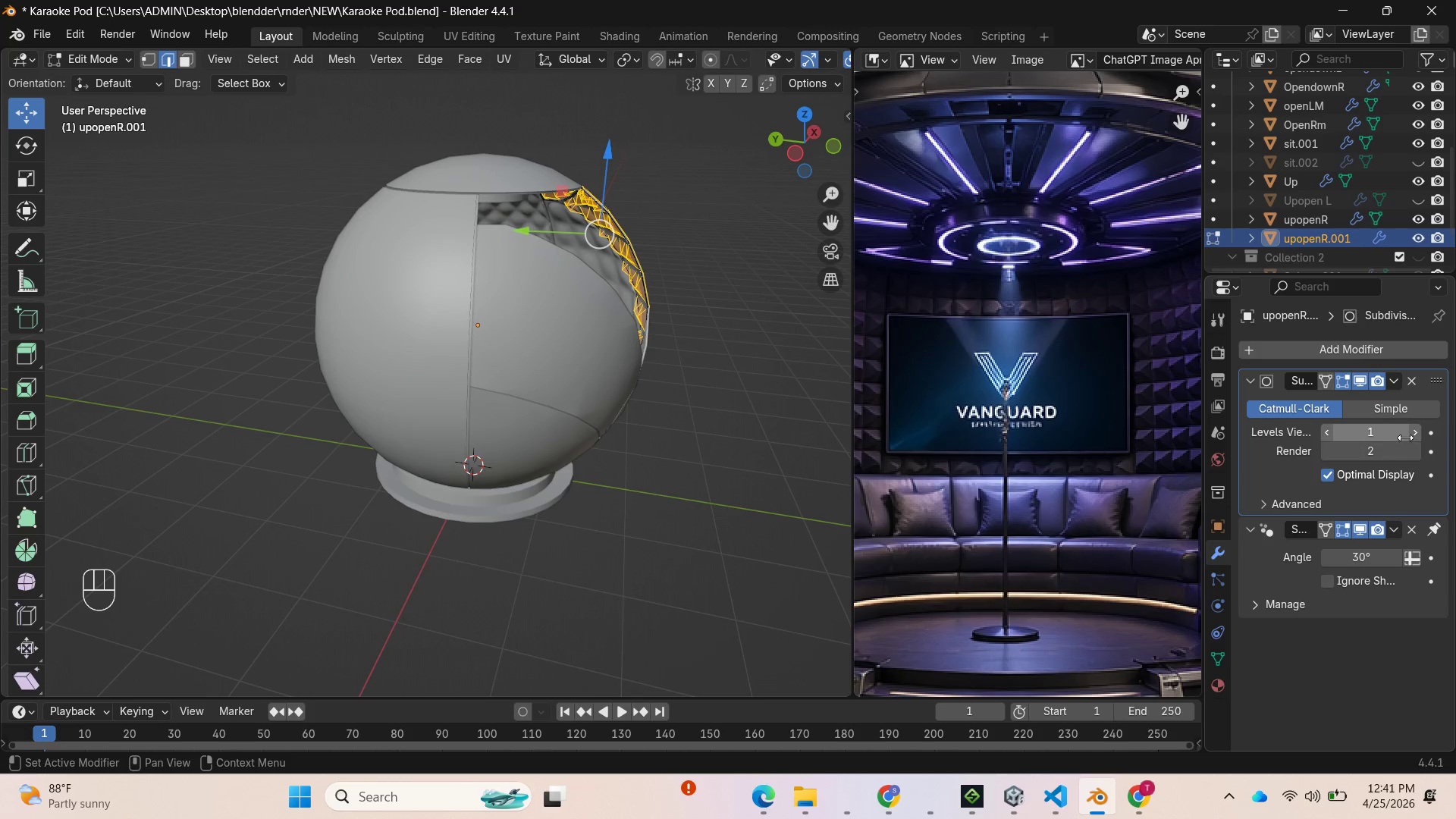 
left_click_drag(start_coordinate=[1414, 435], to_coordinate=[249, 434])
 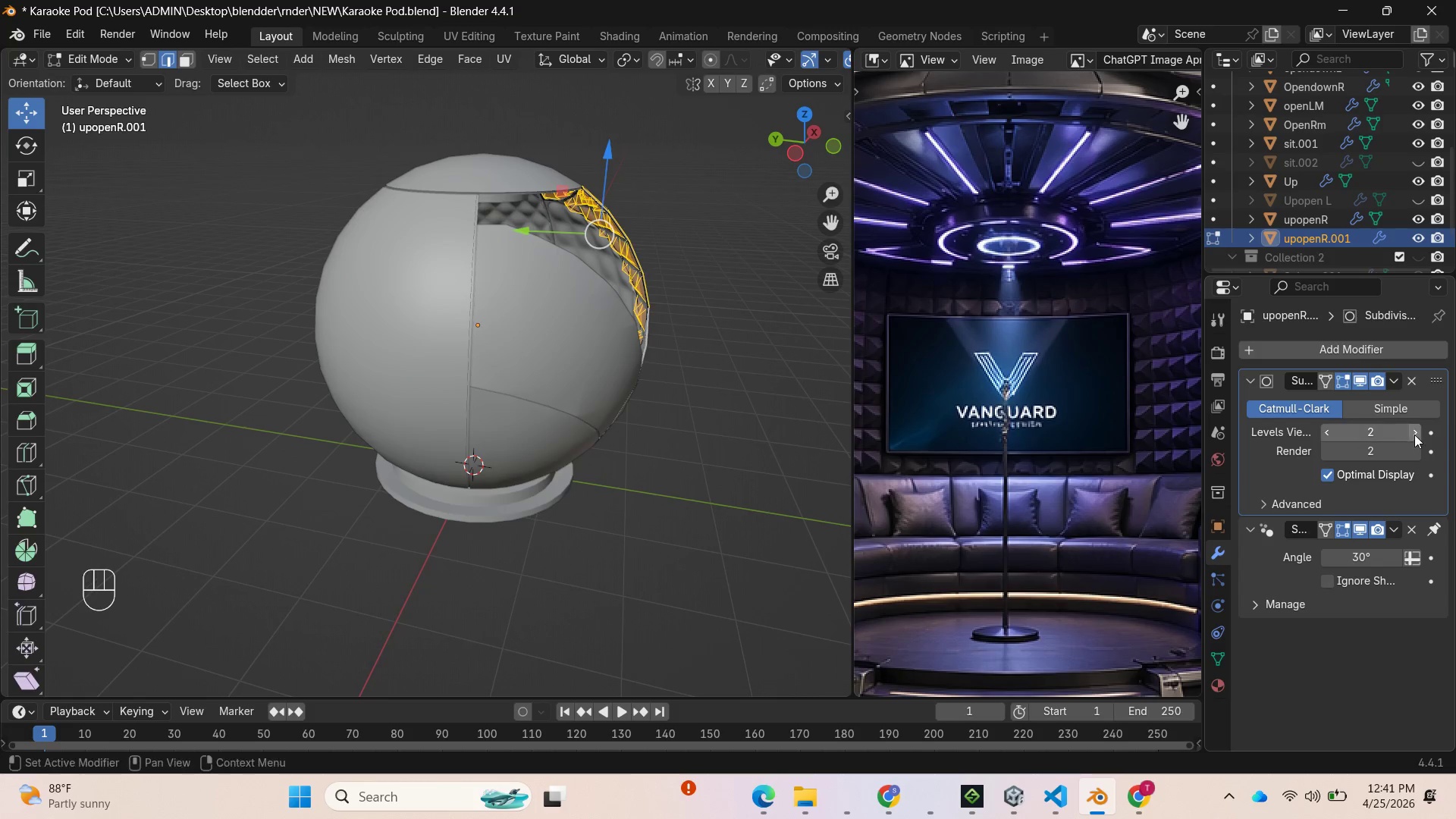 
double_click([1414, 435])
 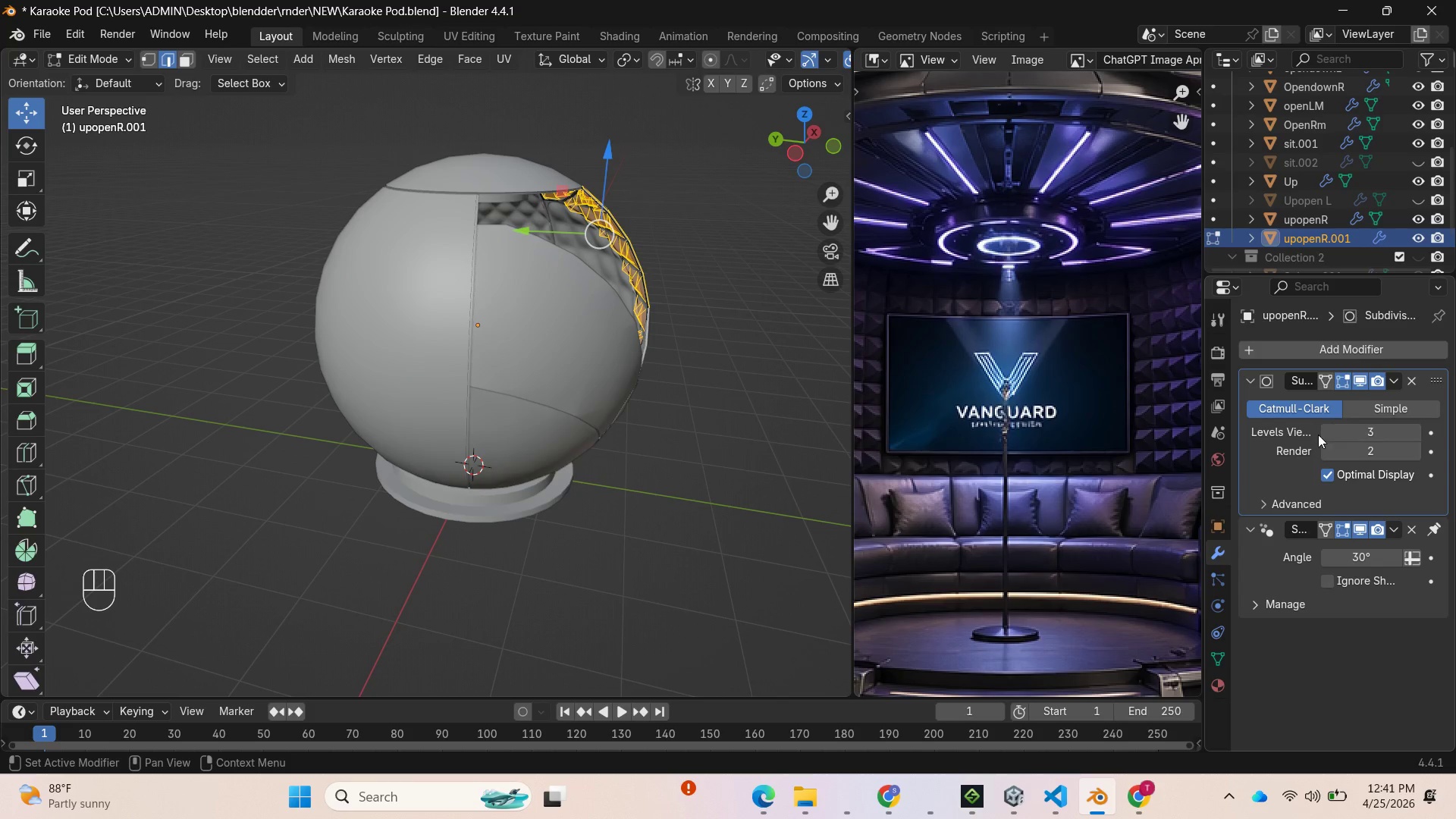 
left_click([1328, 431])
 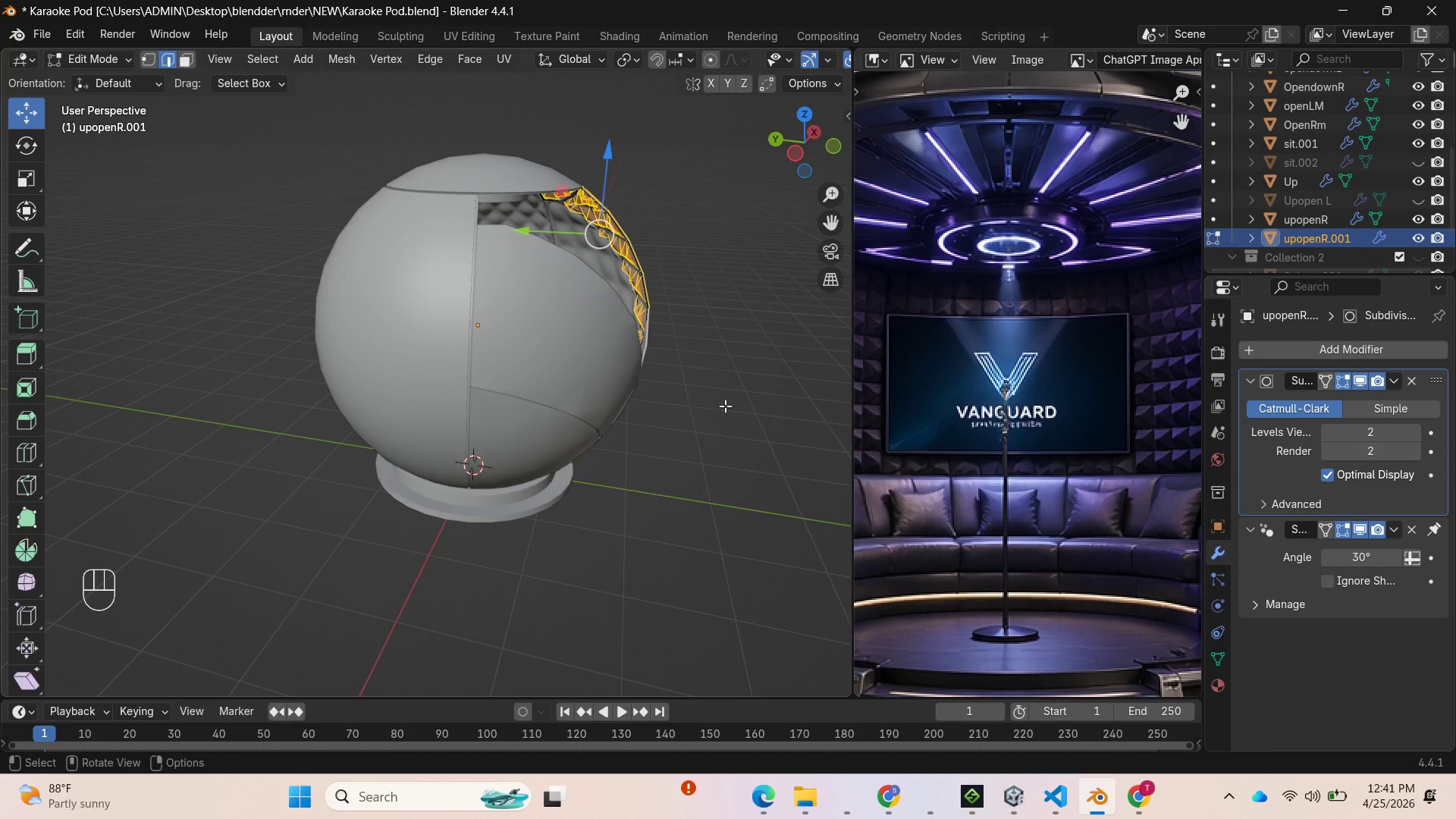 
key(Tab)
 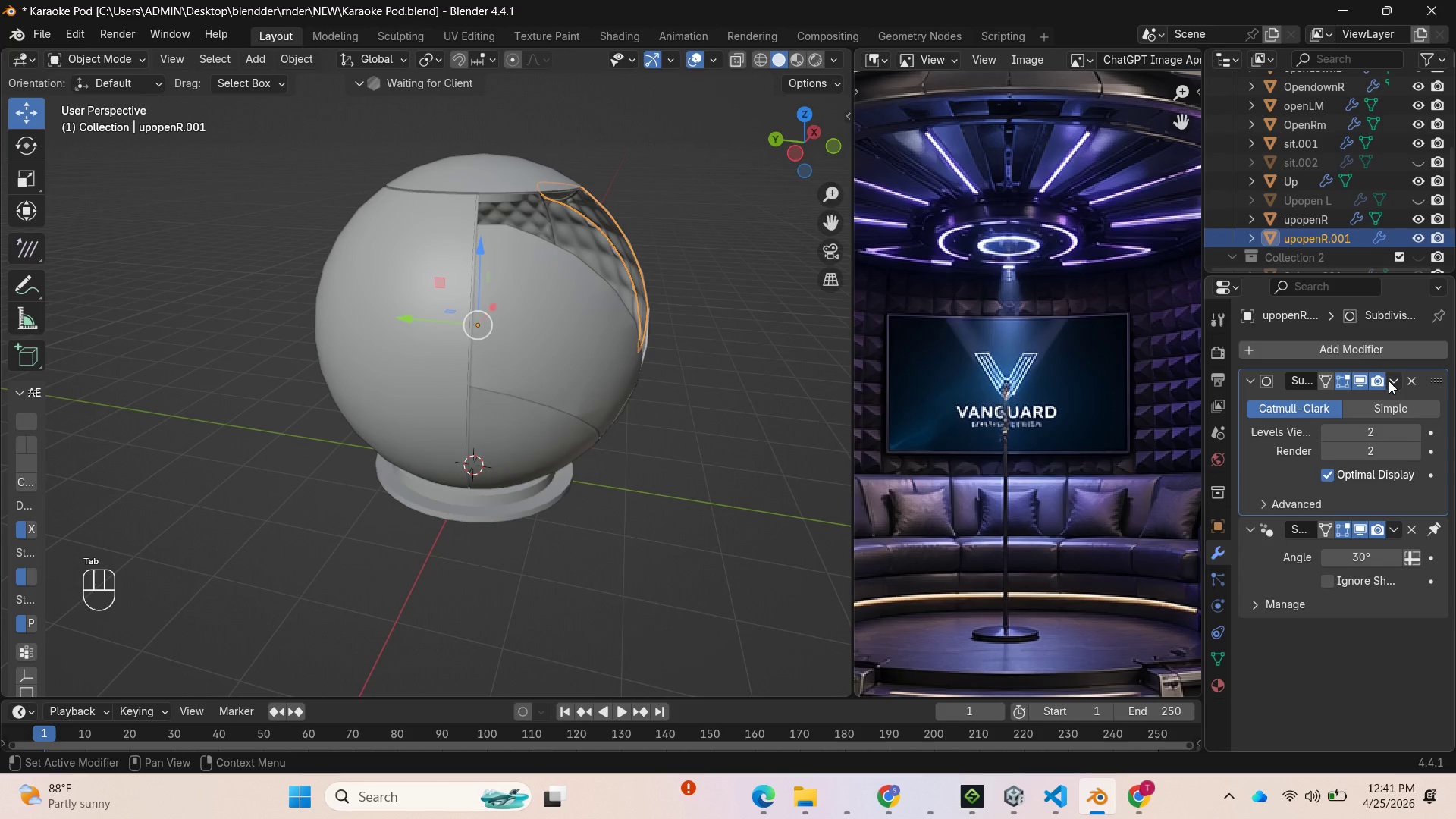 
left_click([1305, 397])
 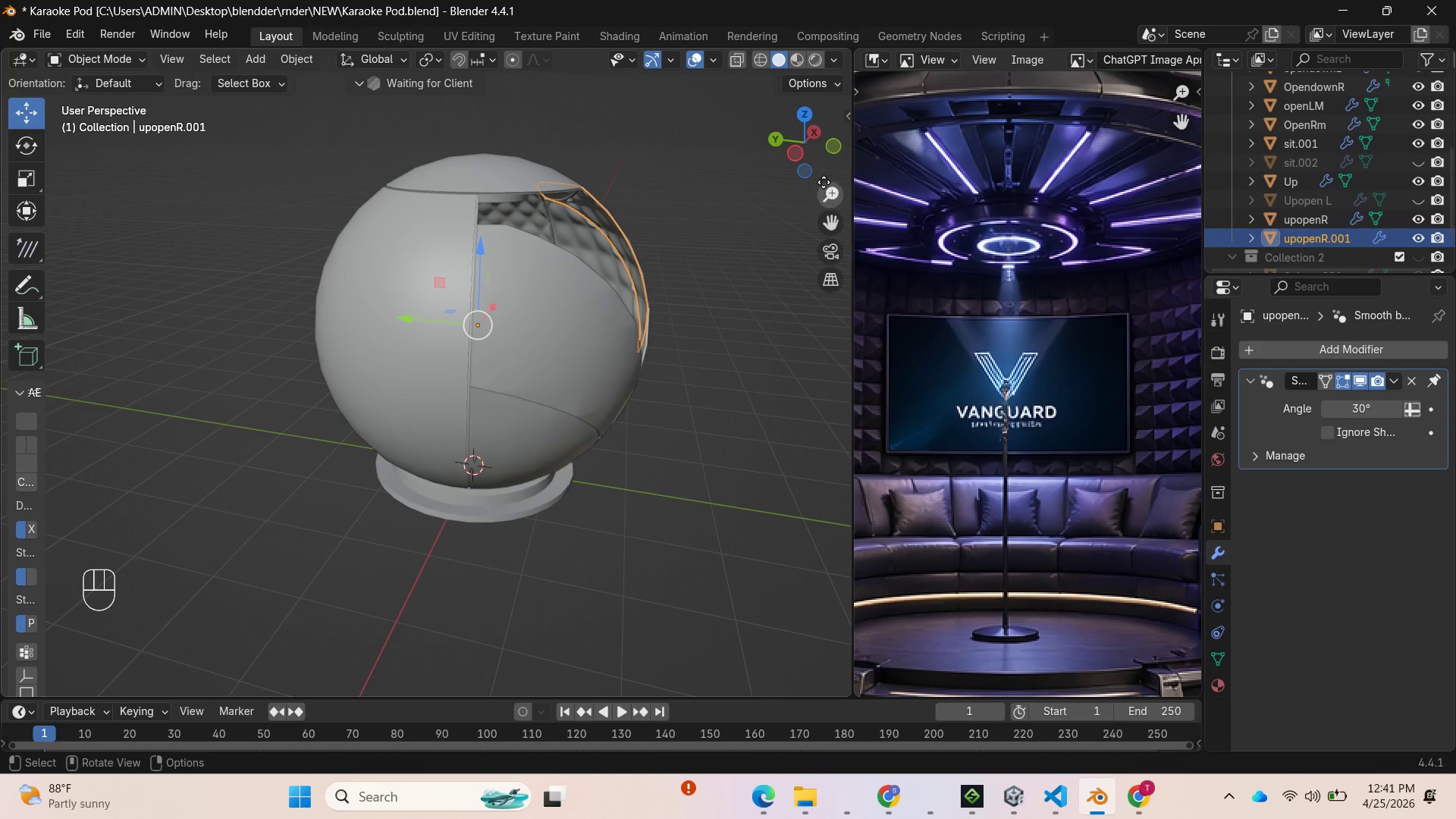 
left_click_drag(start_coordinate=[802, 151], to_coordinate=[583, 176])
 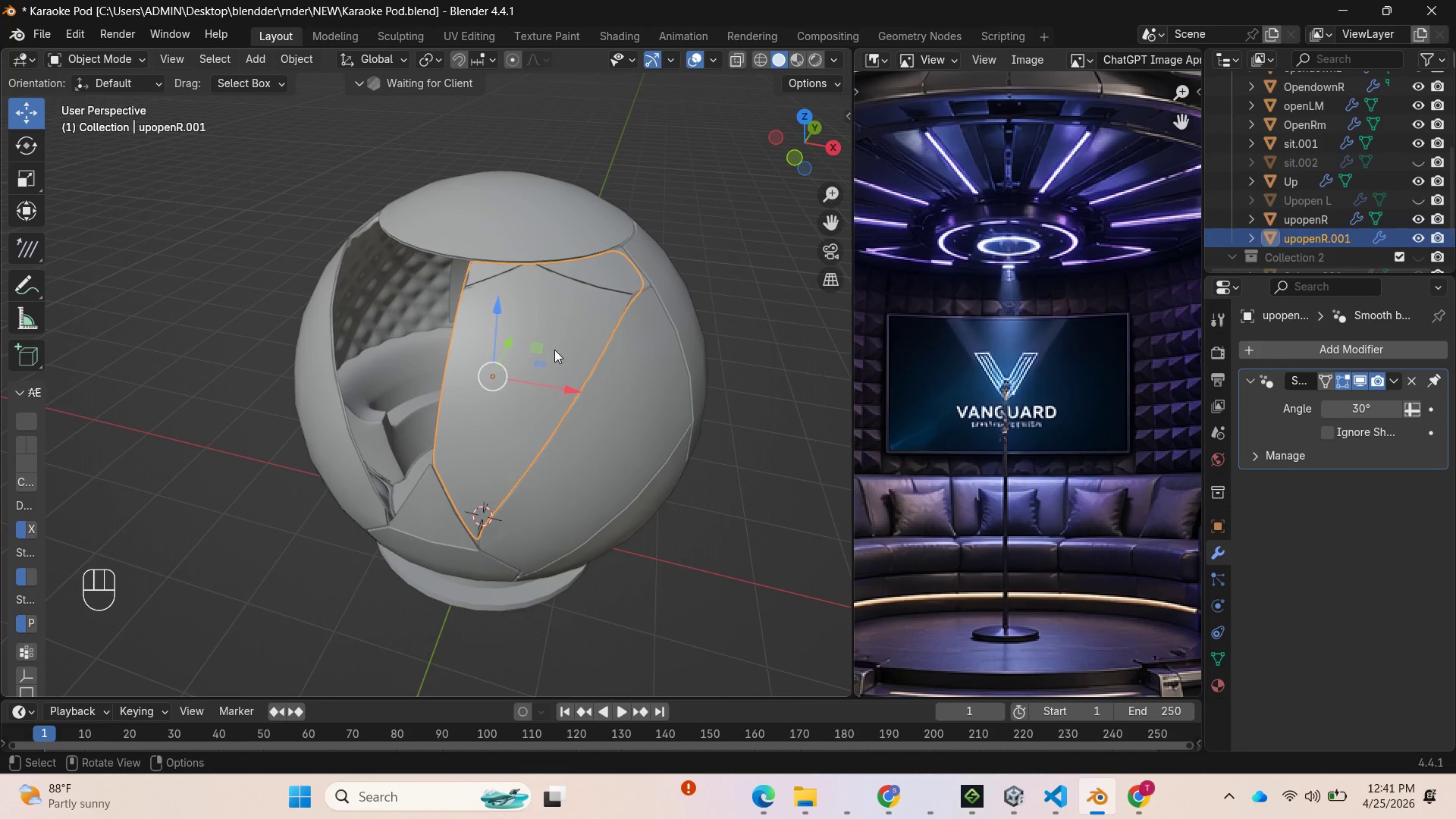 
hold_key(key=ShiftLeft, duration=1.14)
left_click([545, 347])
 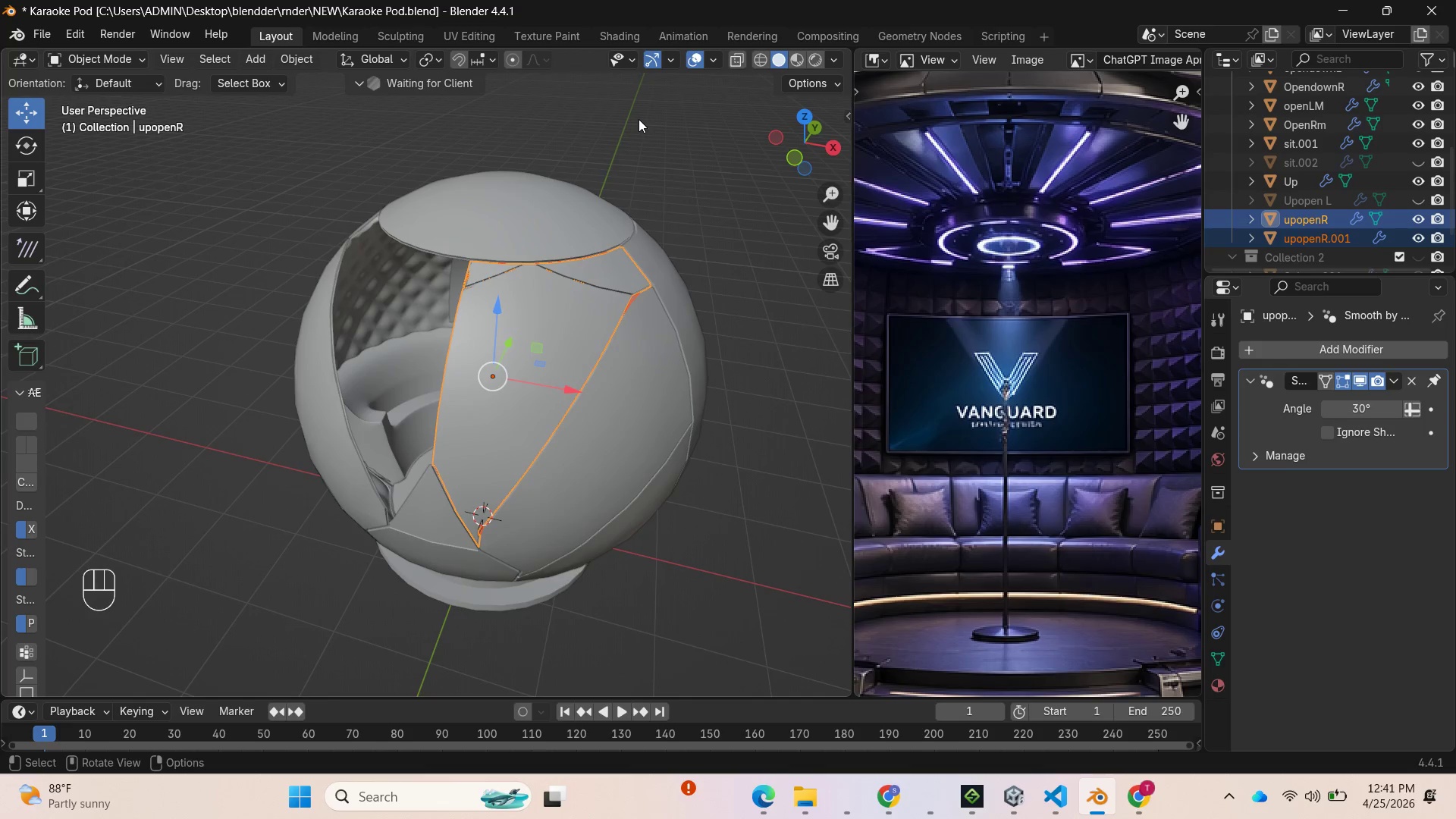 
key(Control+J)
 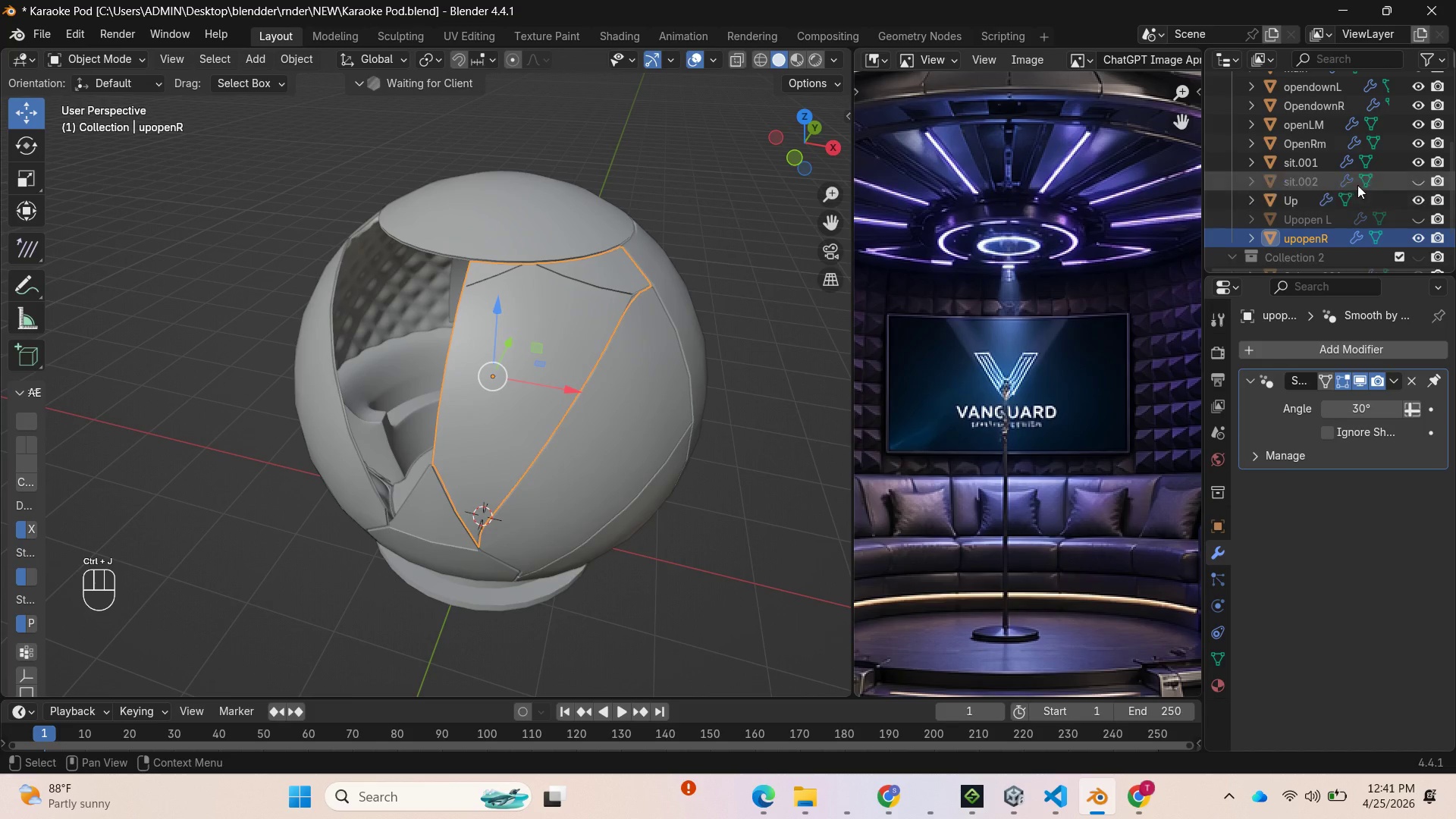 
left_click_drag(start_coordinate=[804, 145], to_coordinate=[115, 196])
 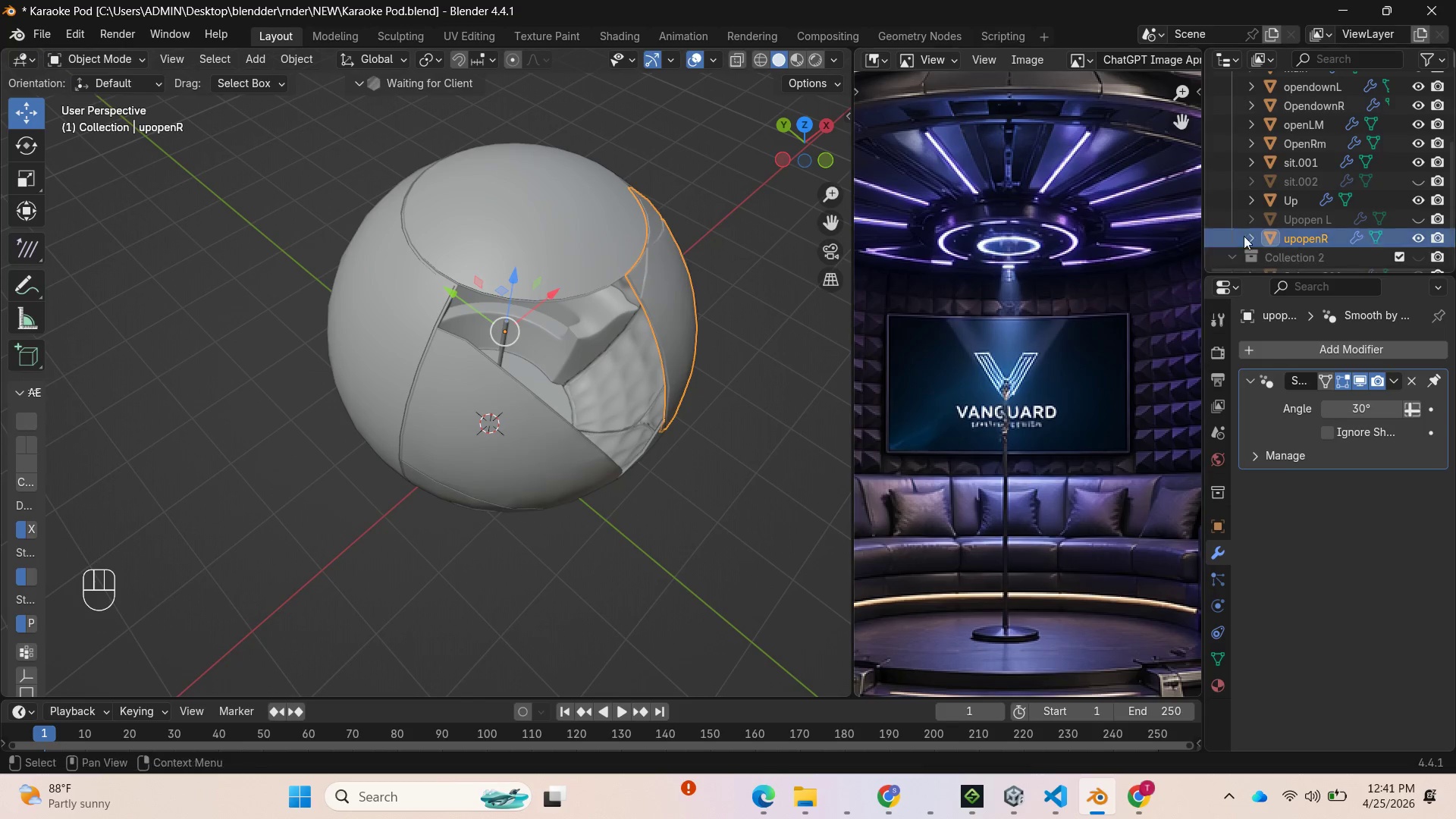 
left_click([1415, 218])
 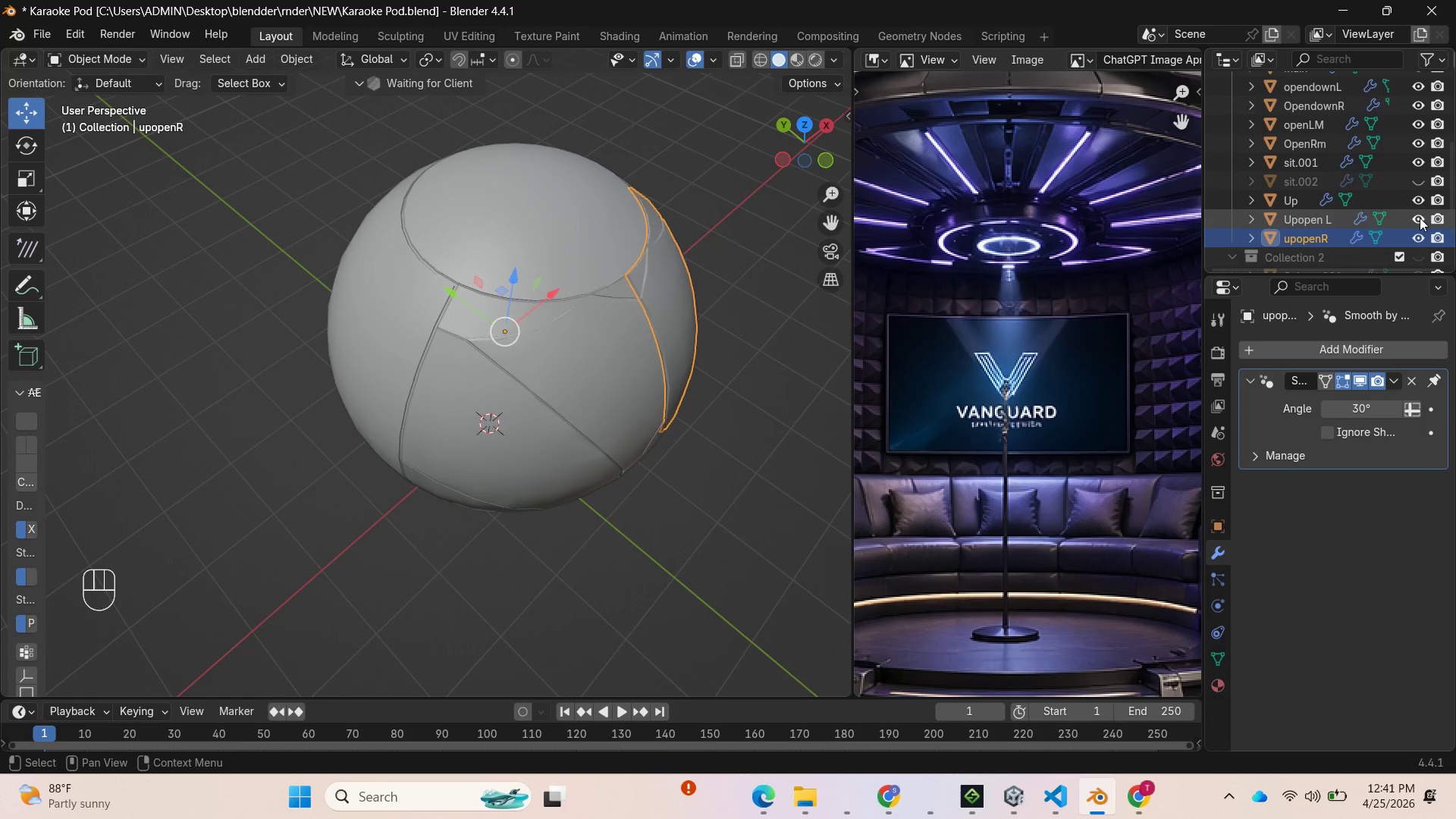 
left_click([1422, 218])
 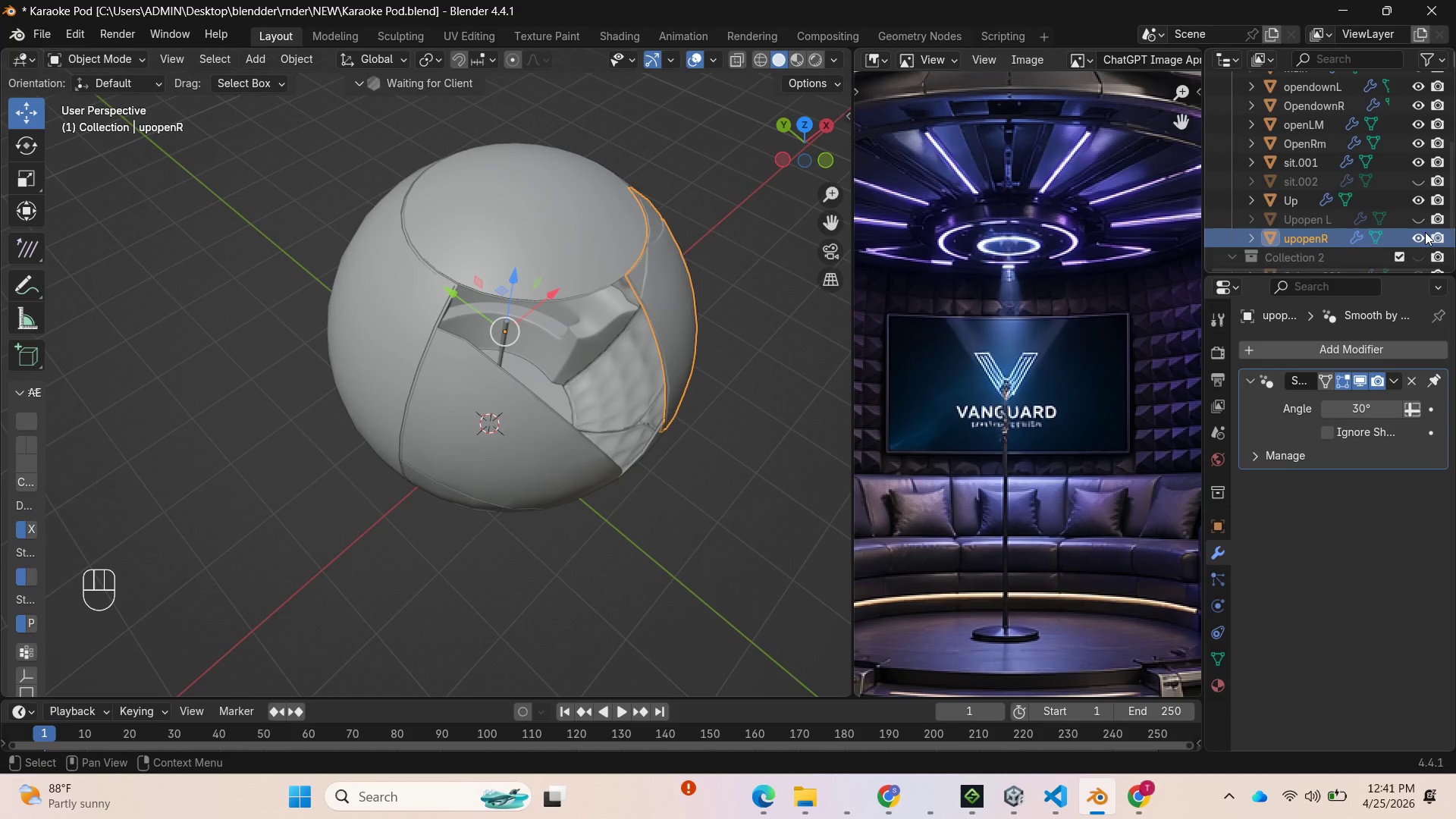 
left_click([1424, 233])
 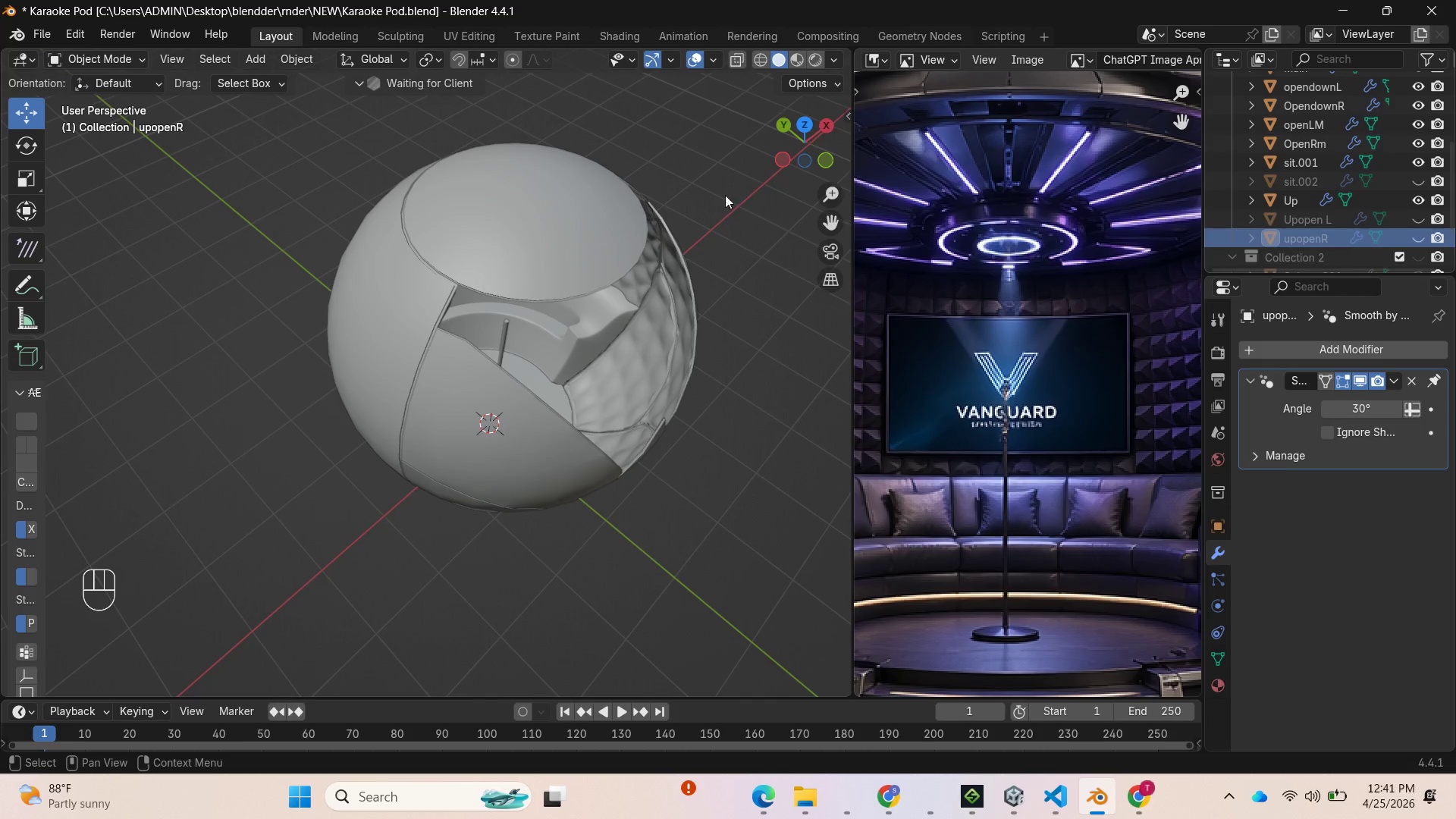 
left_click_drag(start_coordinate=[797, 152], to_coordinate=[655, 71])
 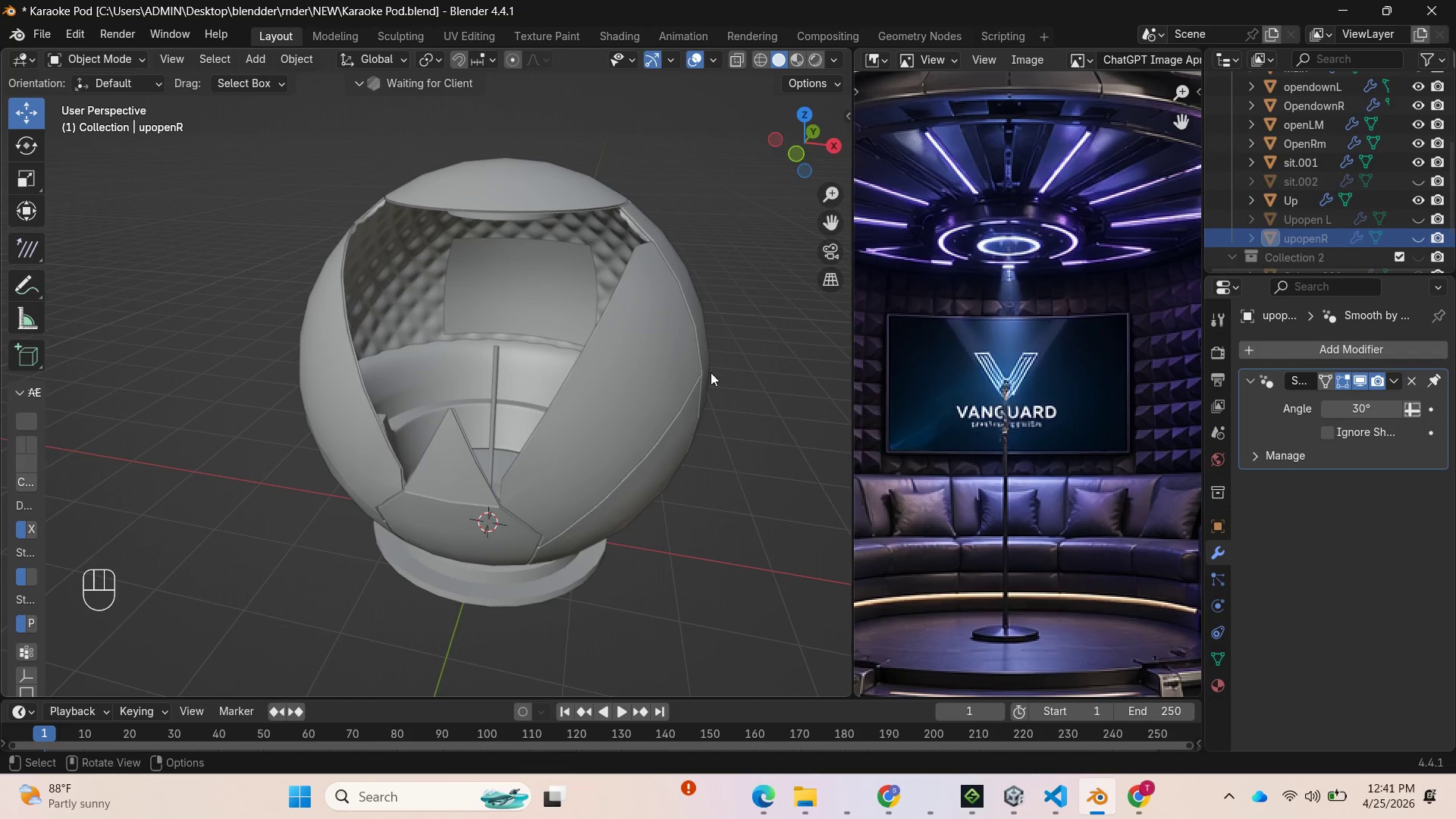 
scroll: coordinate [654, 304], scroll_direction: down, amount: 2.0
 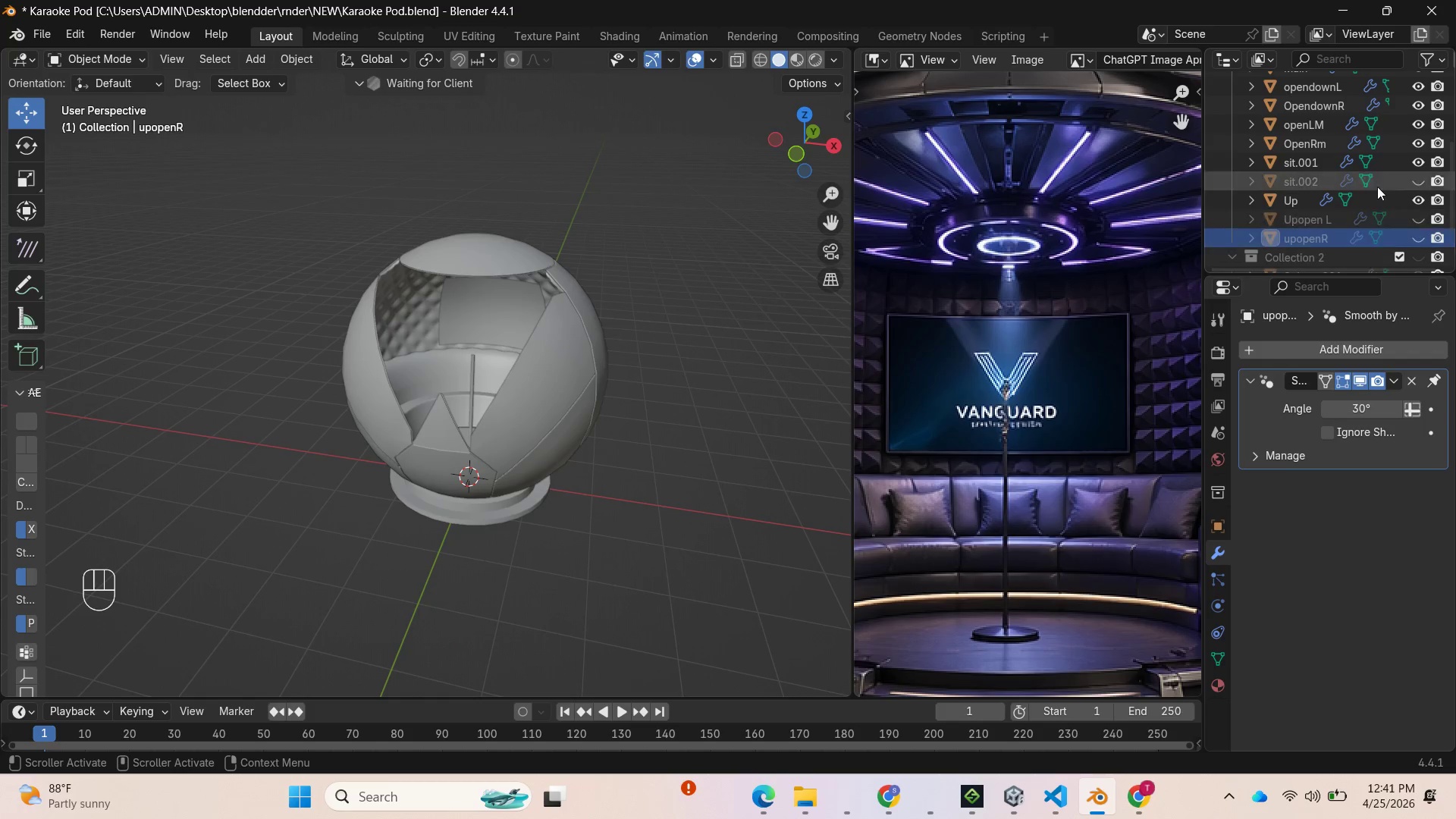 
scroll: coordinate [1400, 175], scroll_direction: up, amount: 5.0
 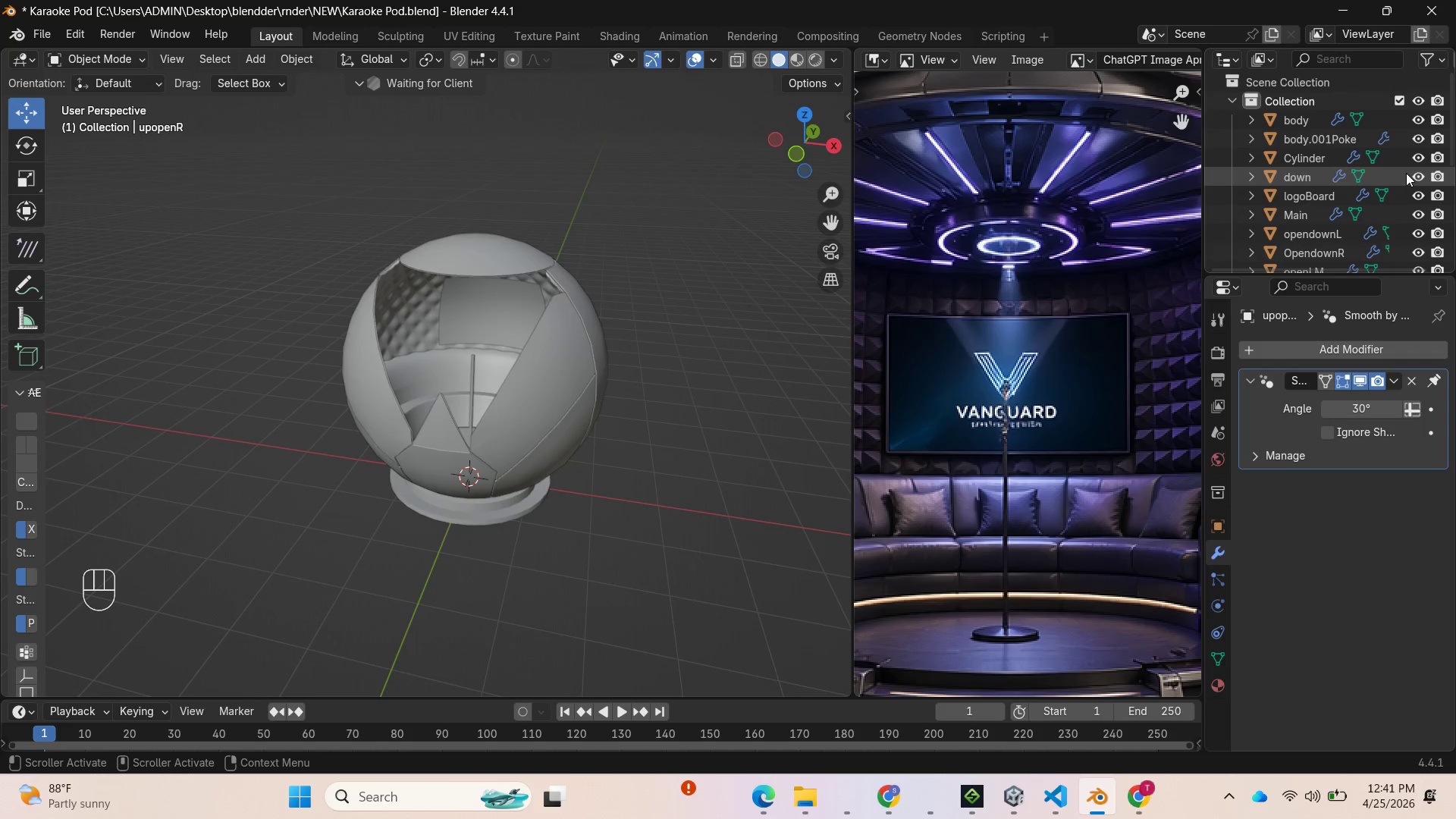 
scroll: coordinate [1366, 191], scroll_direction: down, amount: 3.0
 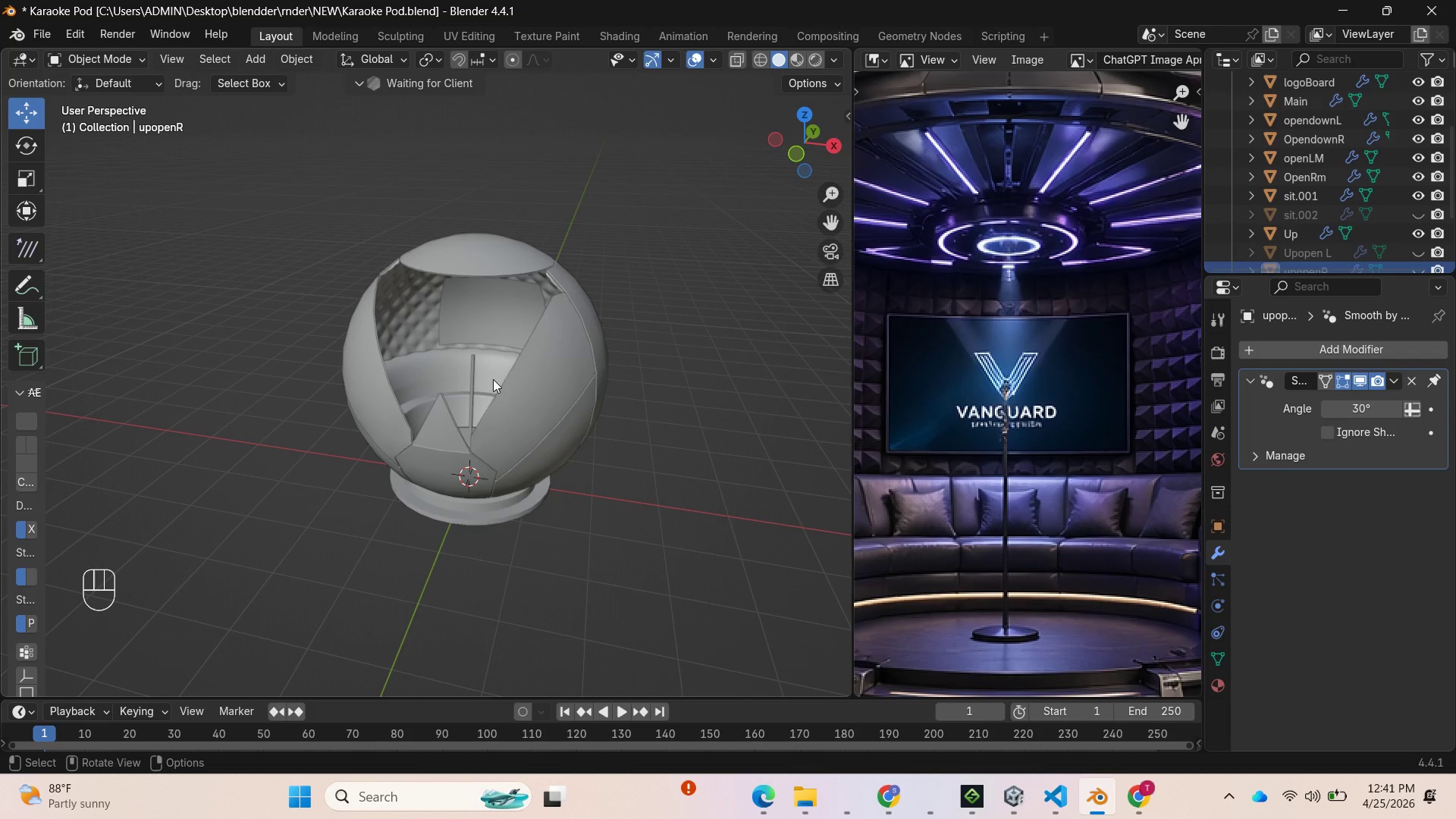 
left_click([524, 381])
 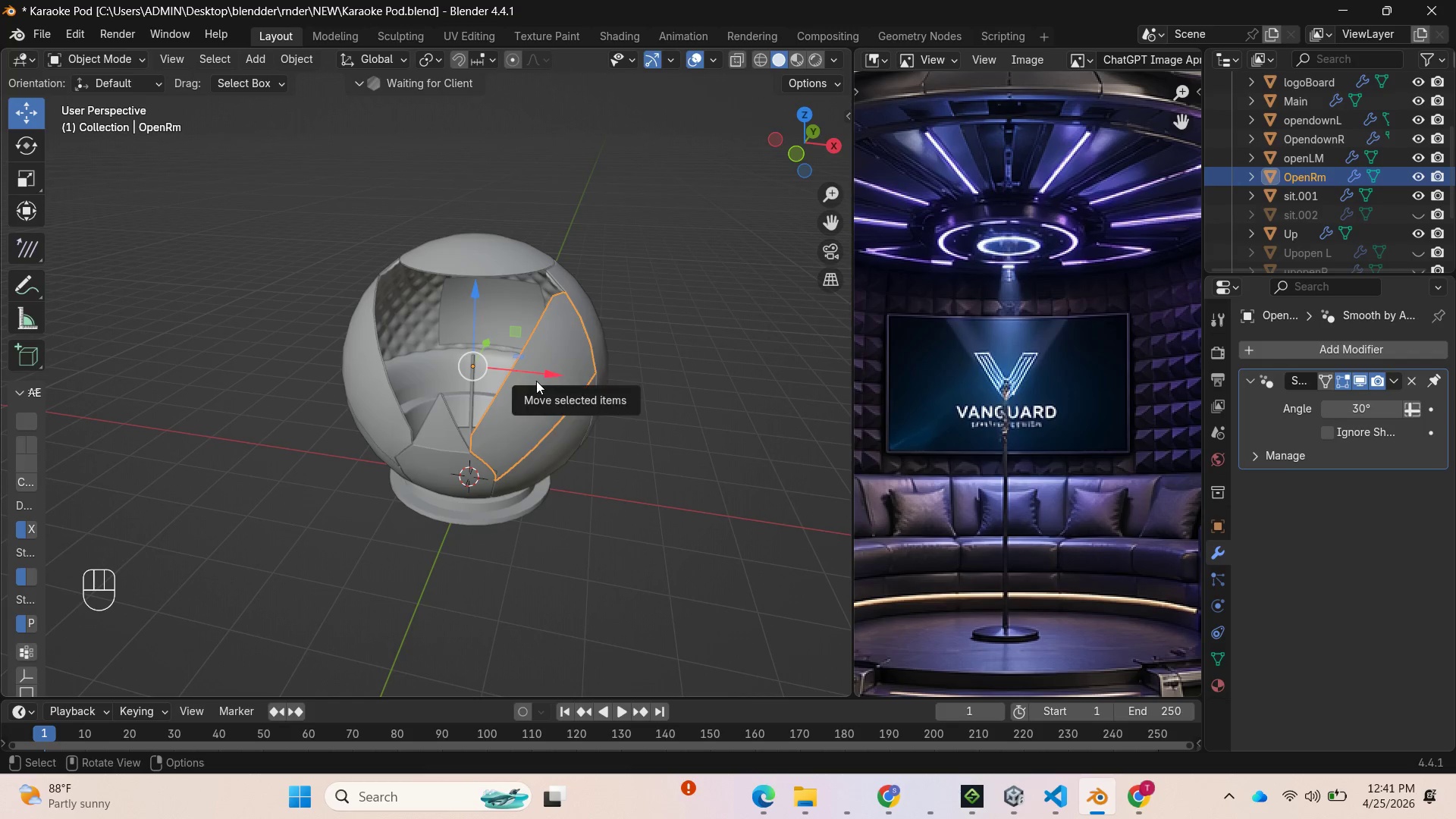 
key(H)
 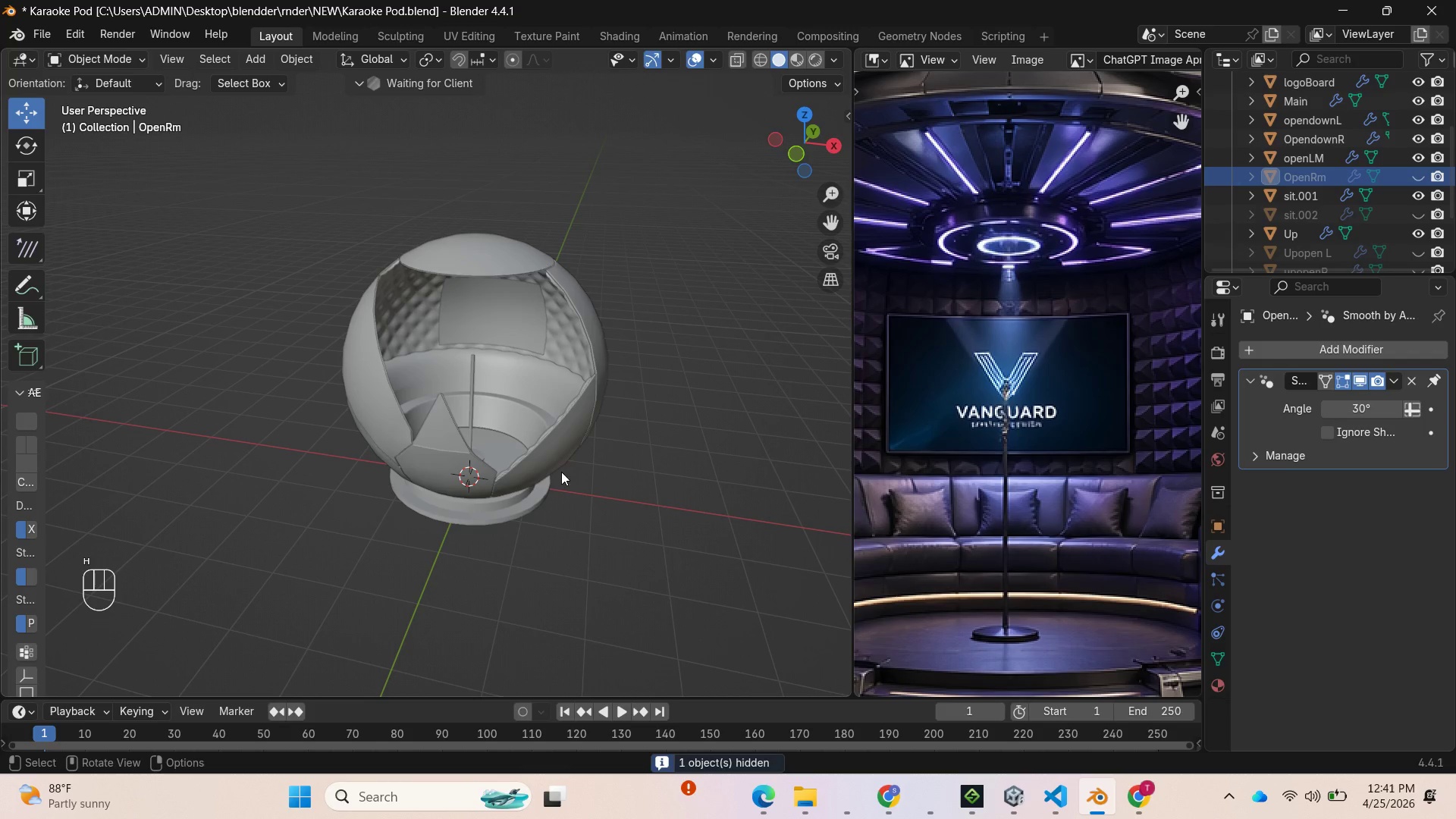 
left_click([552, 445])
 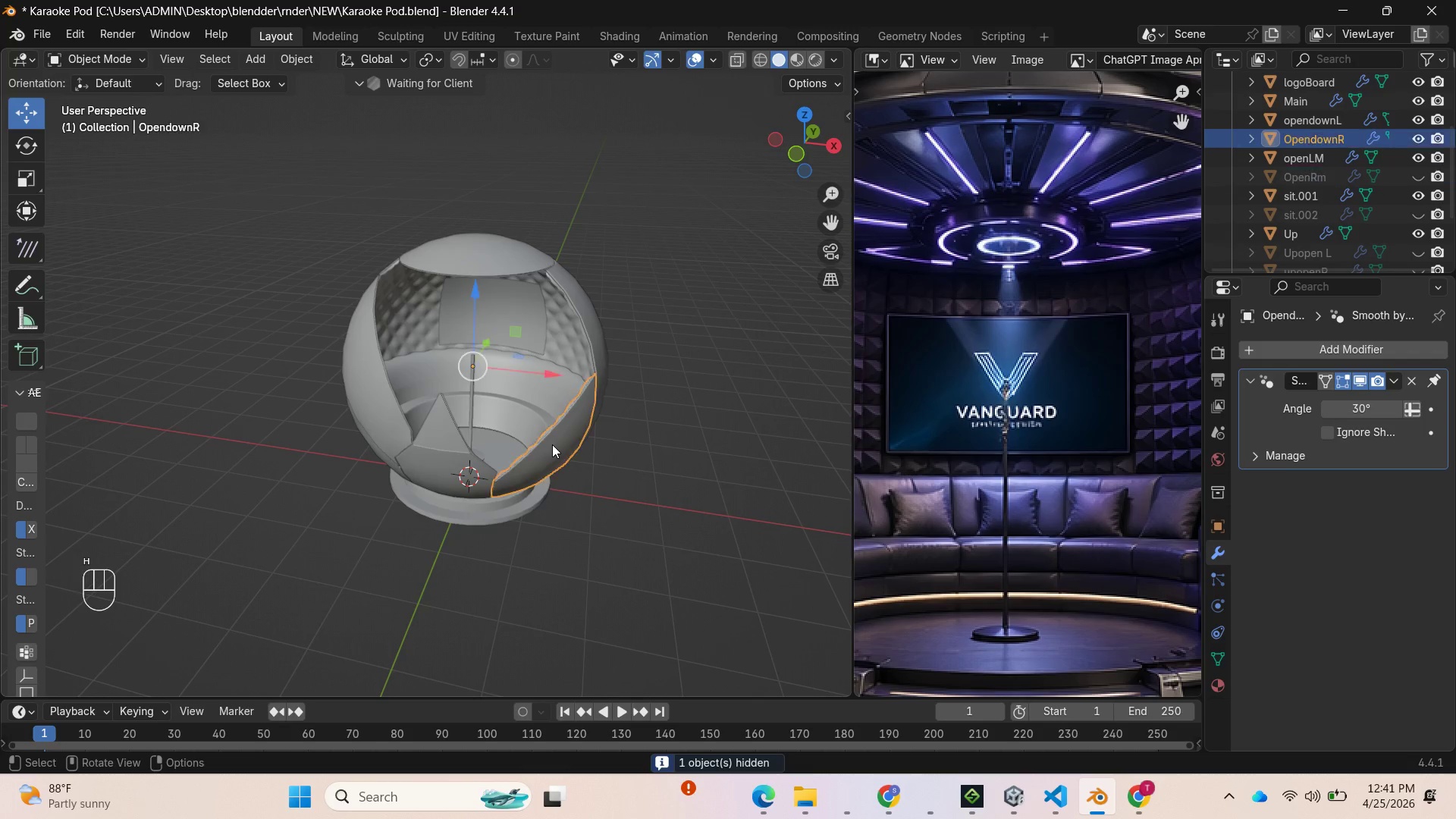 
key(H)
 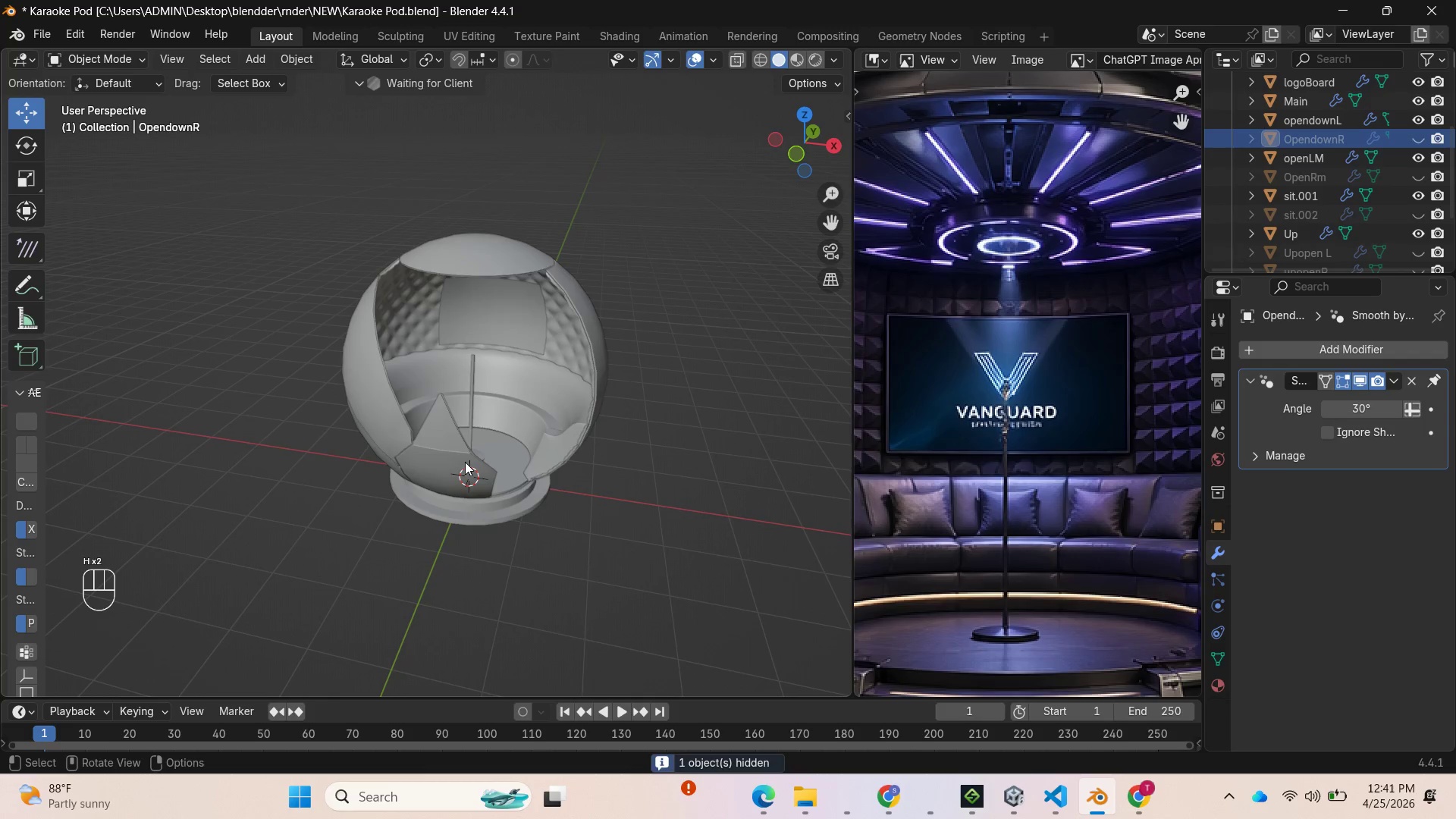 
left_click([461, 458])
 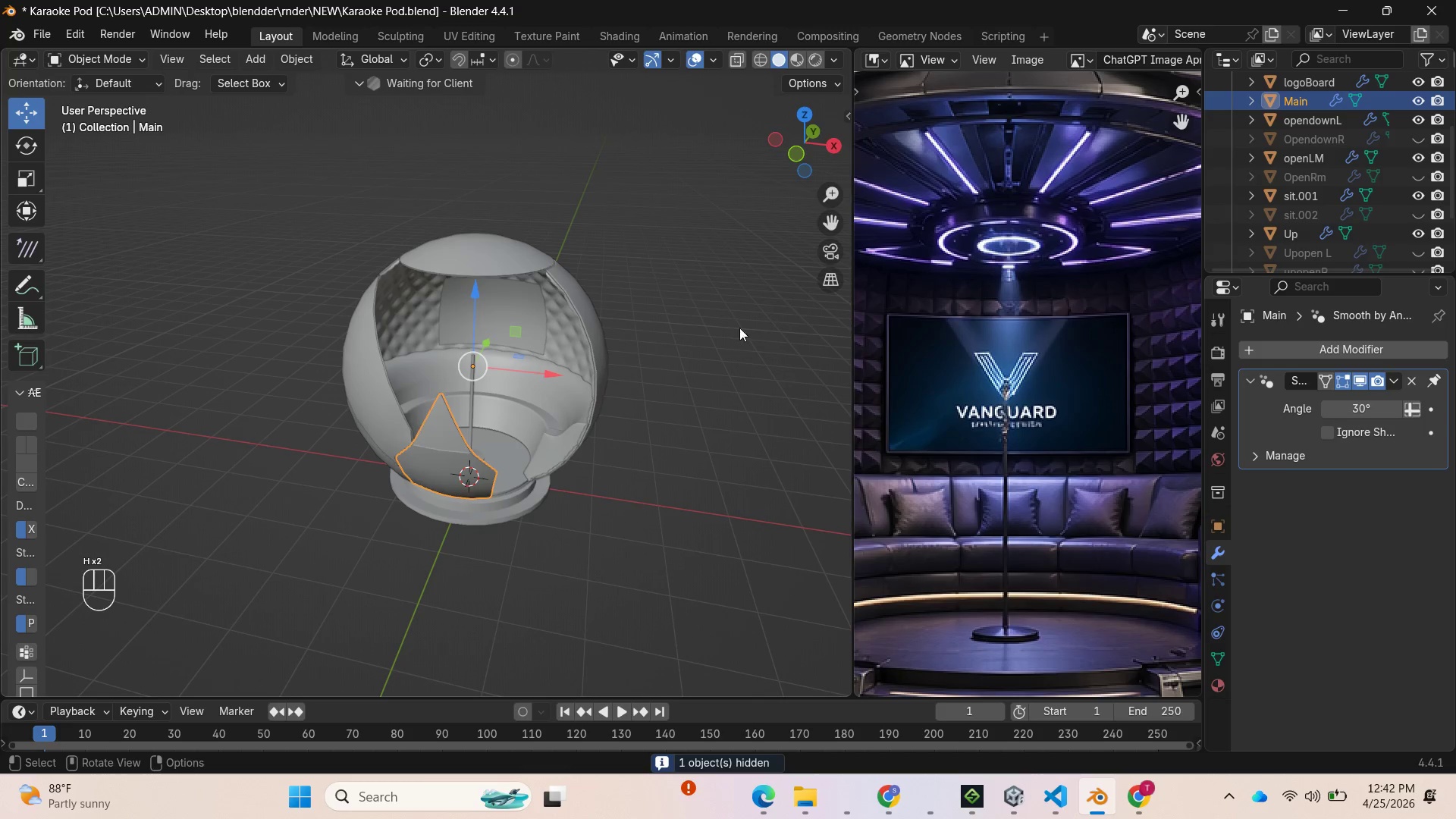 
left_click_drag(start_coordinate=[815, 137], to_coordinate=[821, 157])
 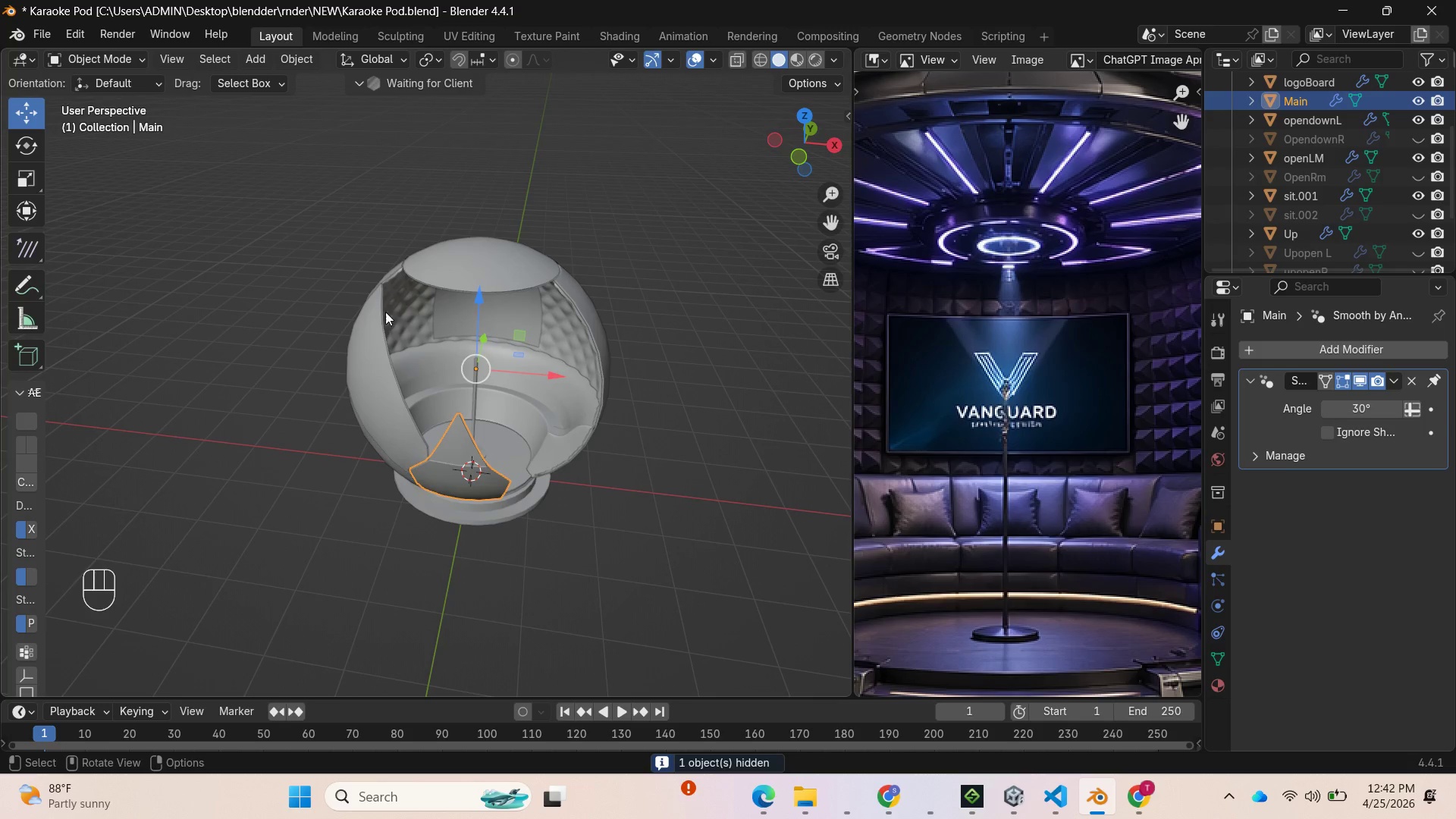 
left_click([382, 315])
 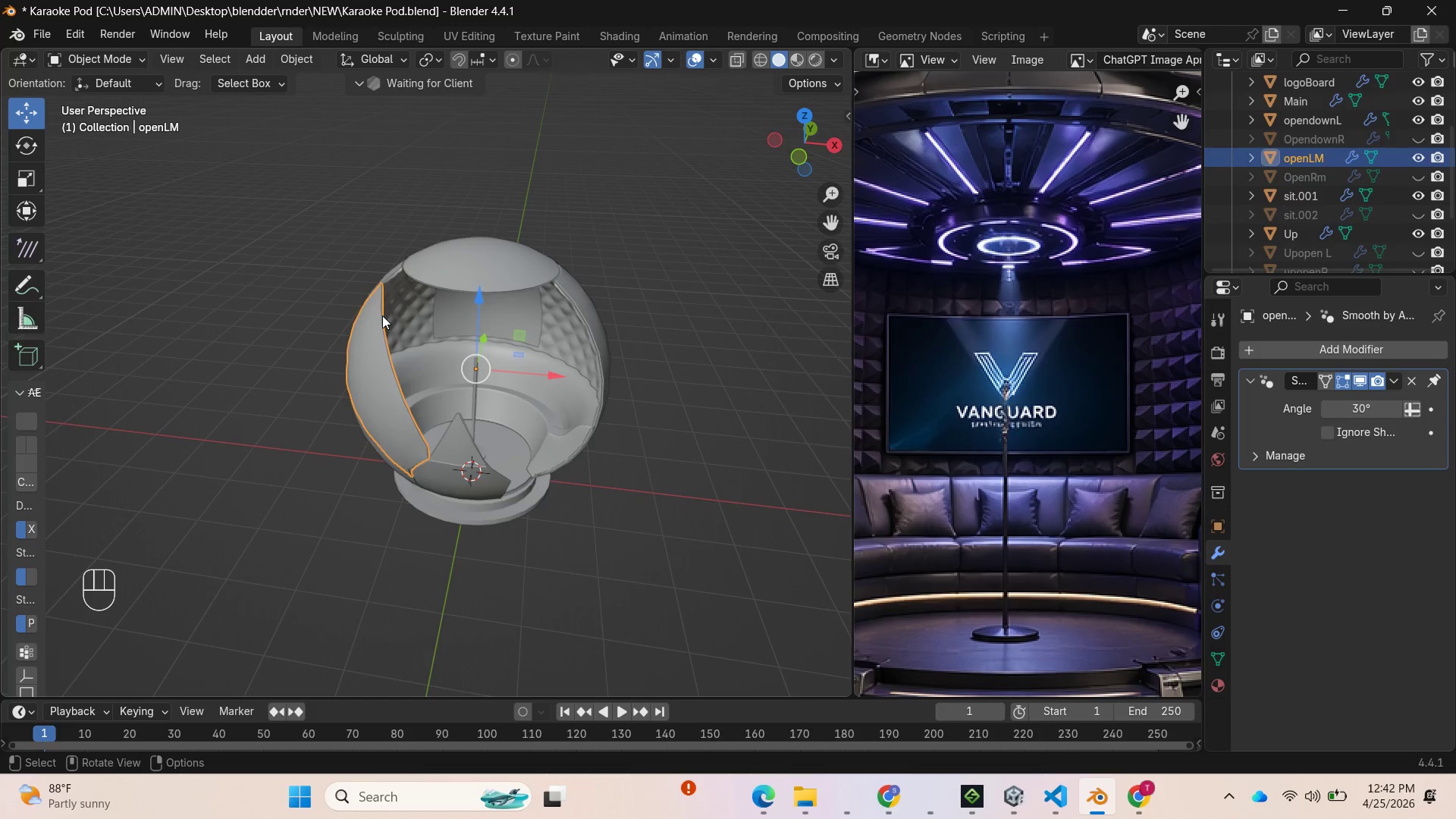 
key(H)
 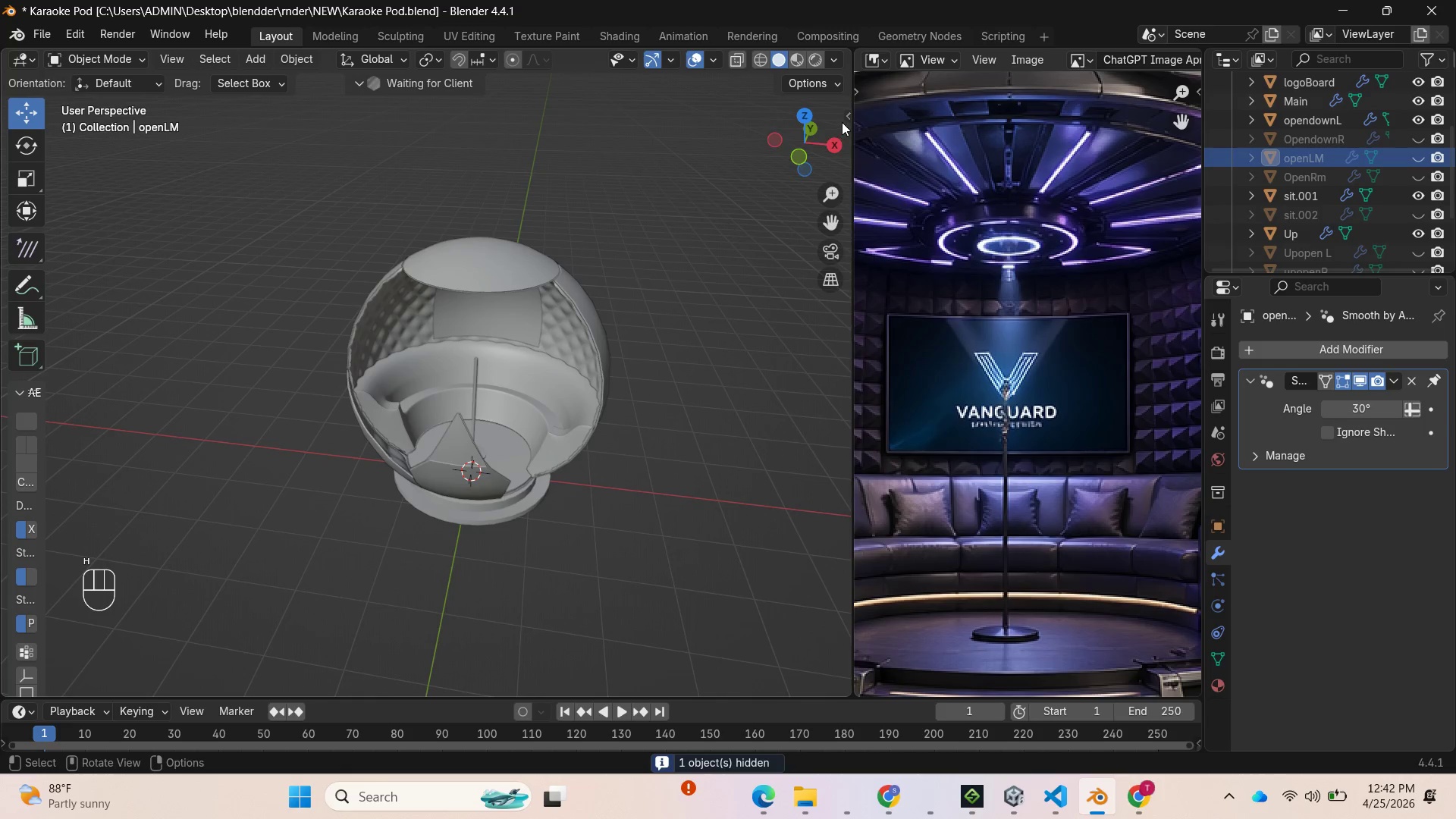 
left_click_drag(start_coordinate=[820, 141], to_coordinate=[58, 94])
 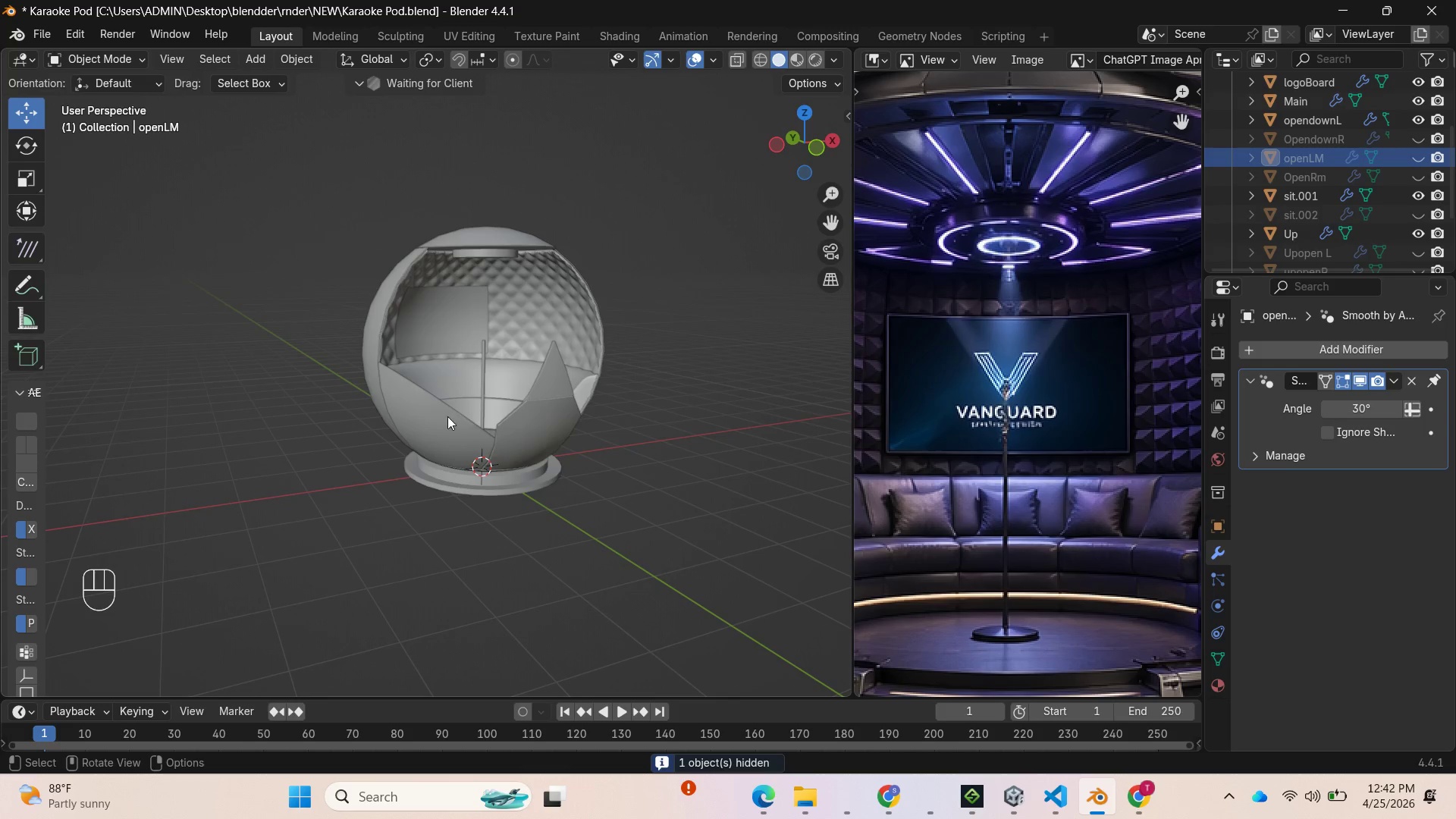 
left_click([440, 421])
 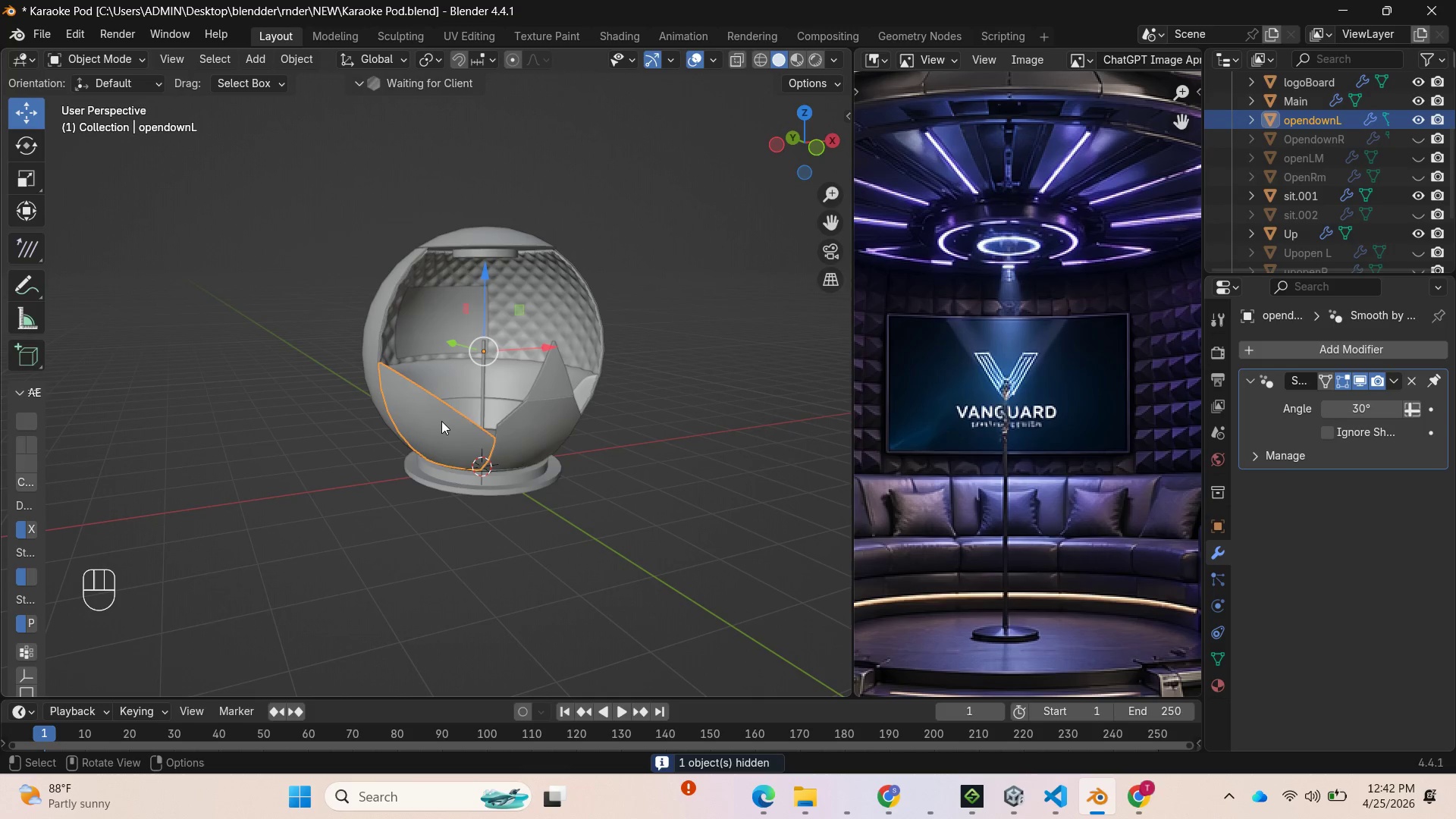 
key(H)
 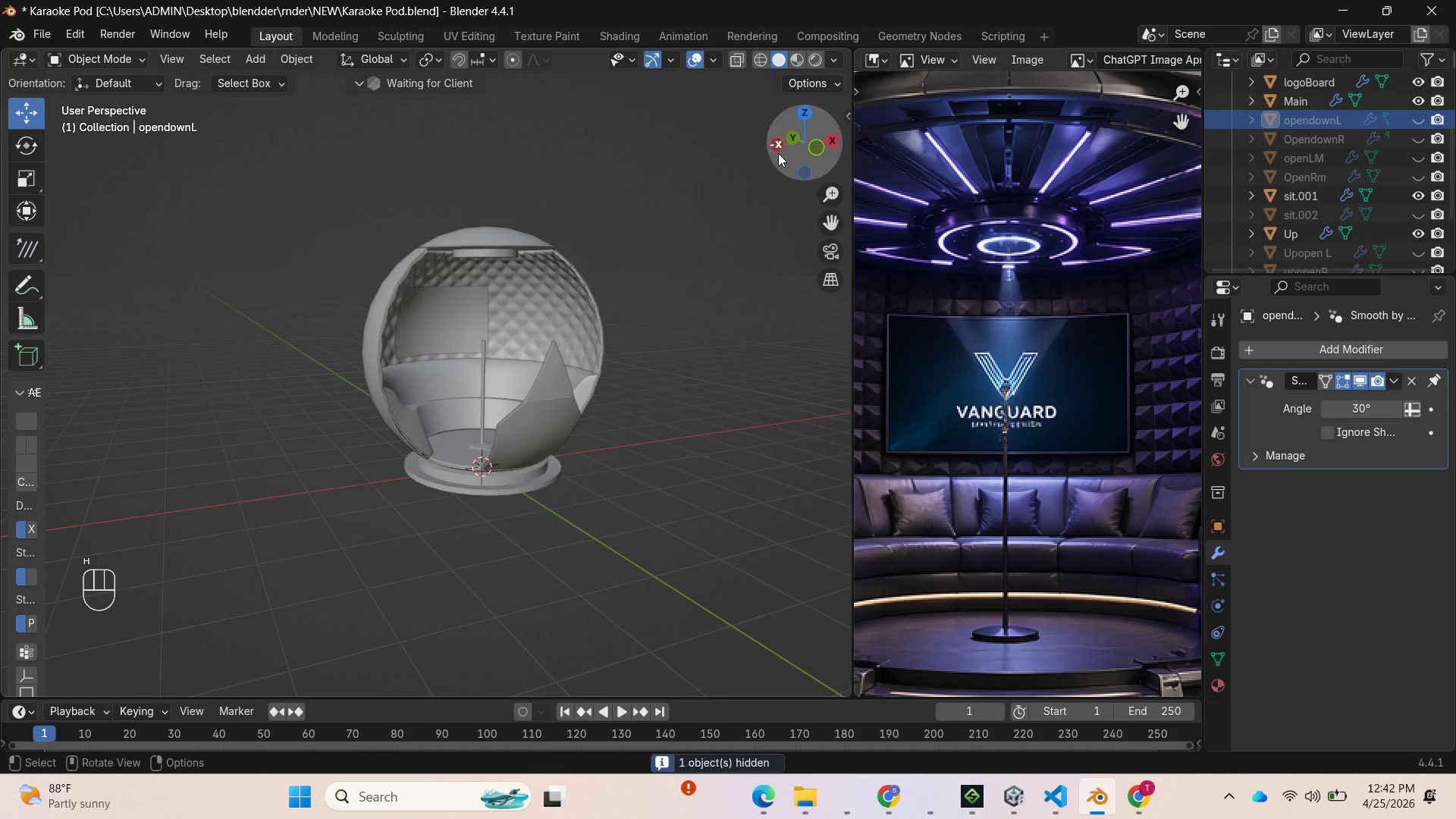 
left_click_drag(start_coordinate=[787, 141], to_coordinate=[750, 140])
 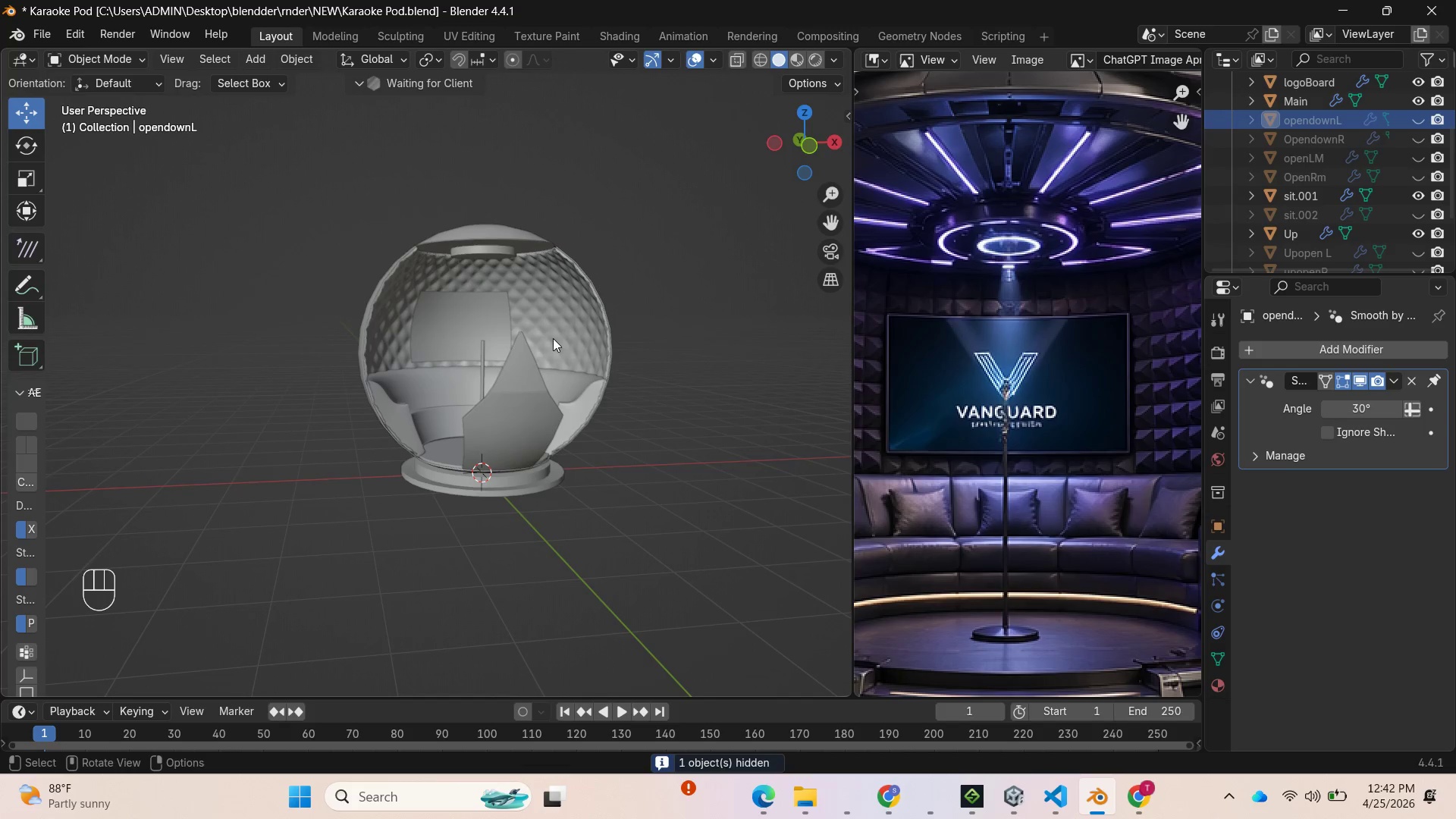 
left_click([600, 328])
 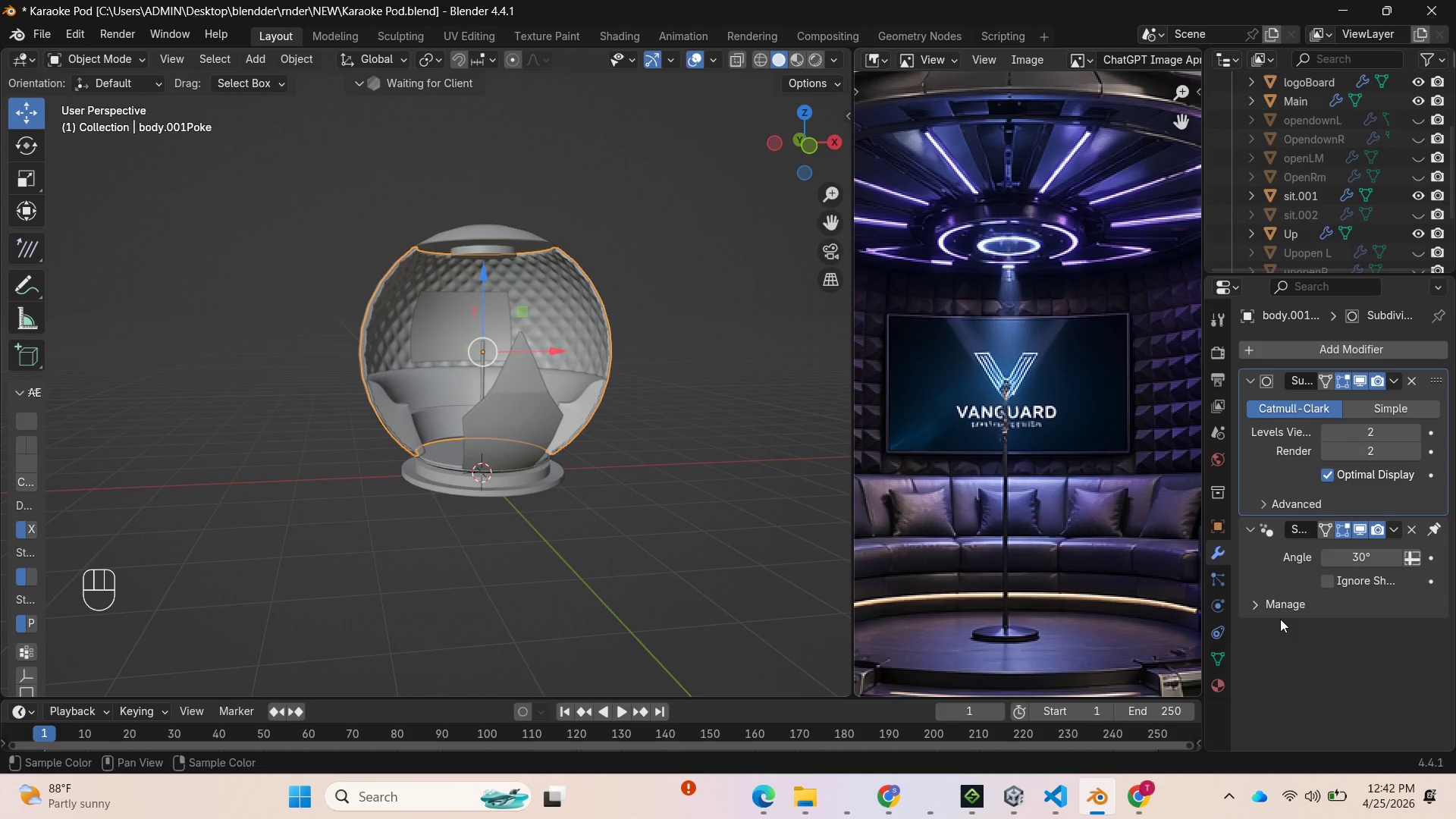 
mouse_move([1210, 589])
 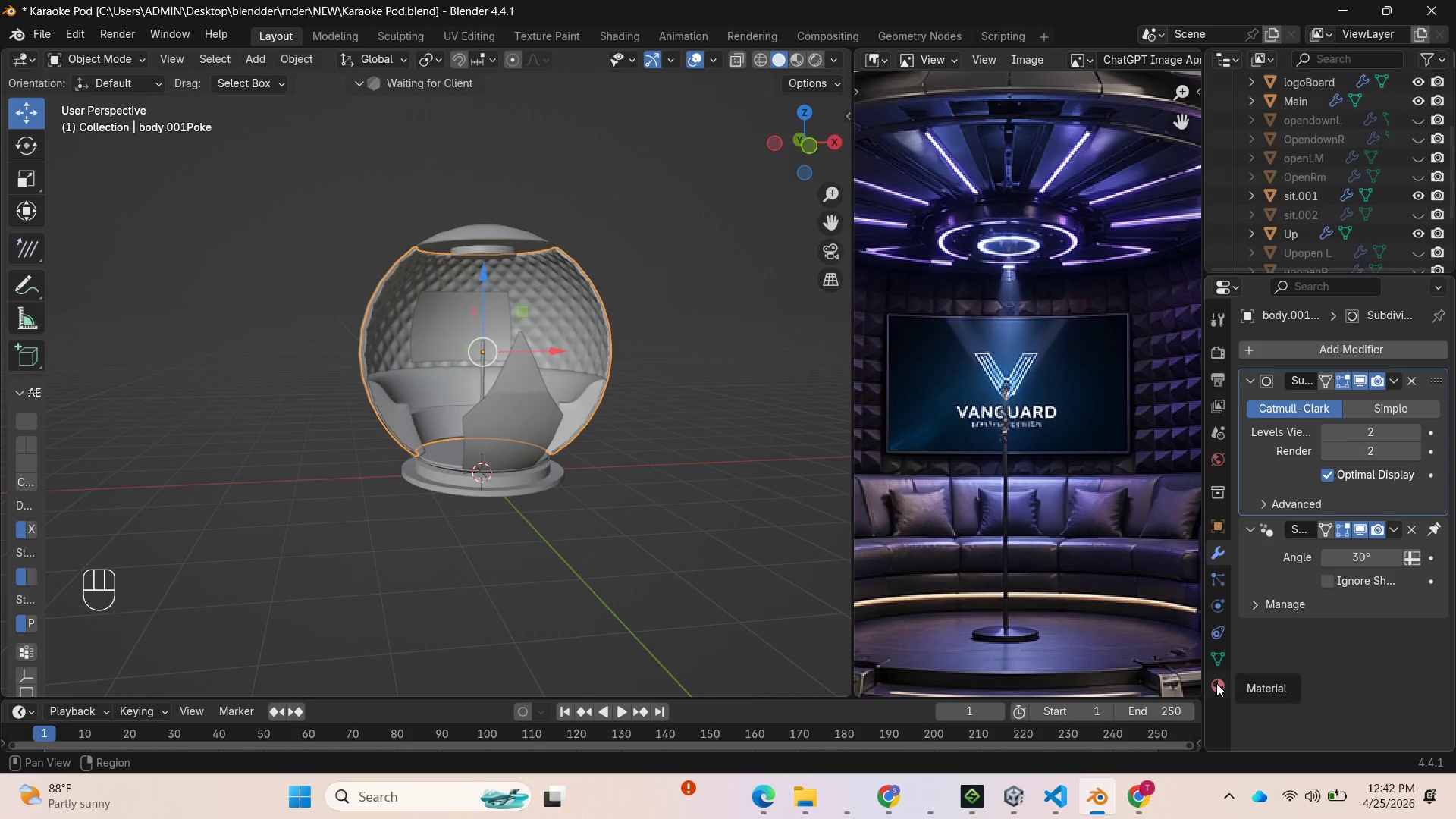 
left_click([1218, 686])
 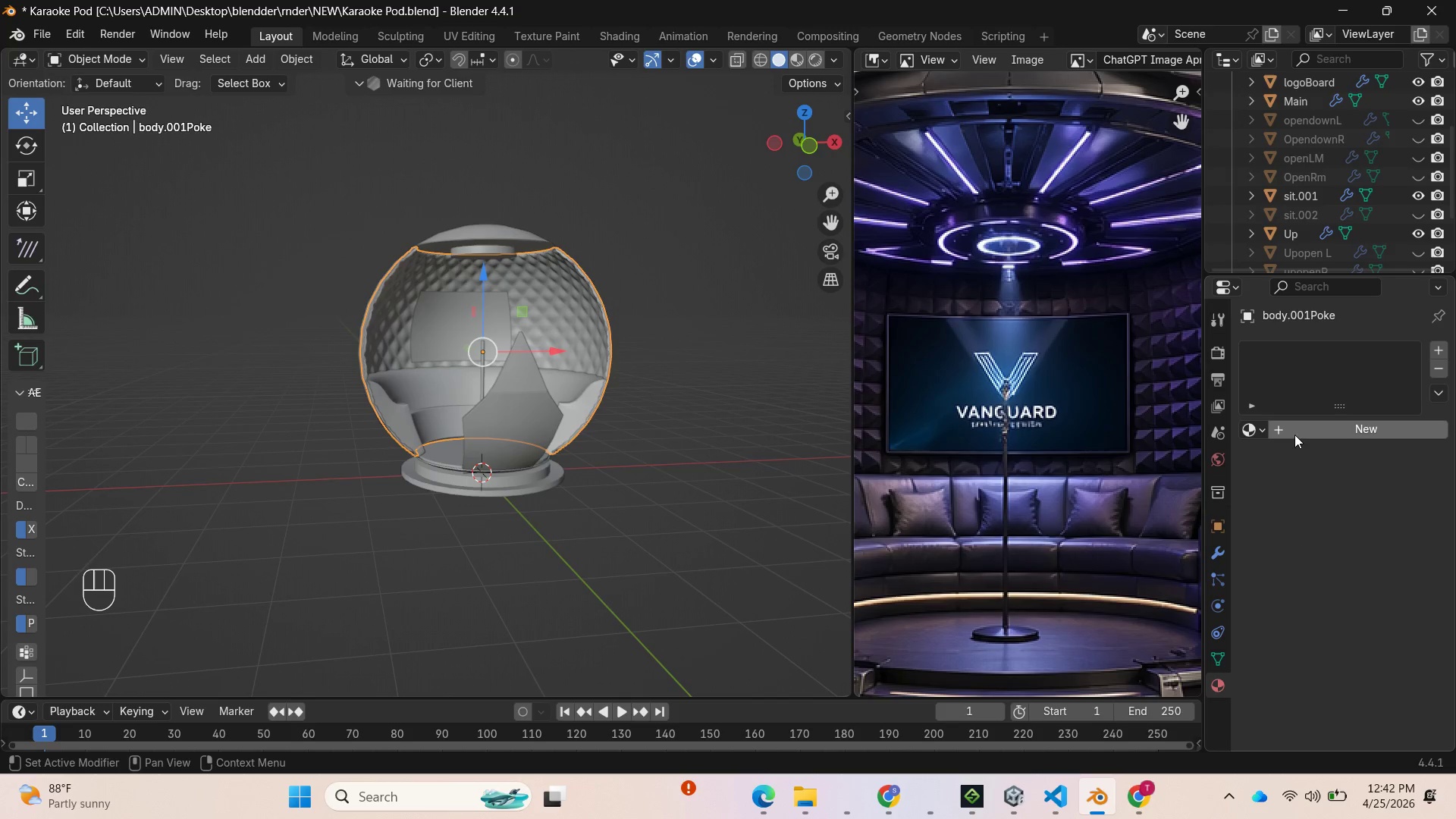 
left_click([1295, 433])
 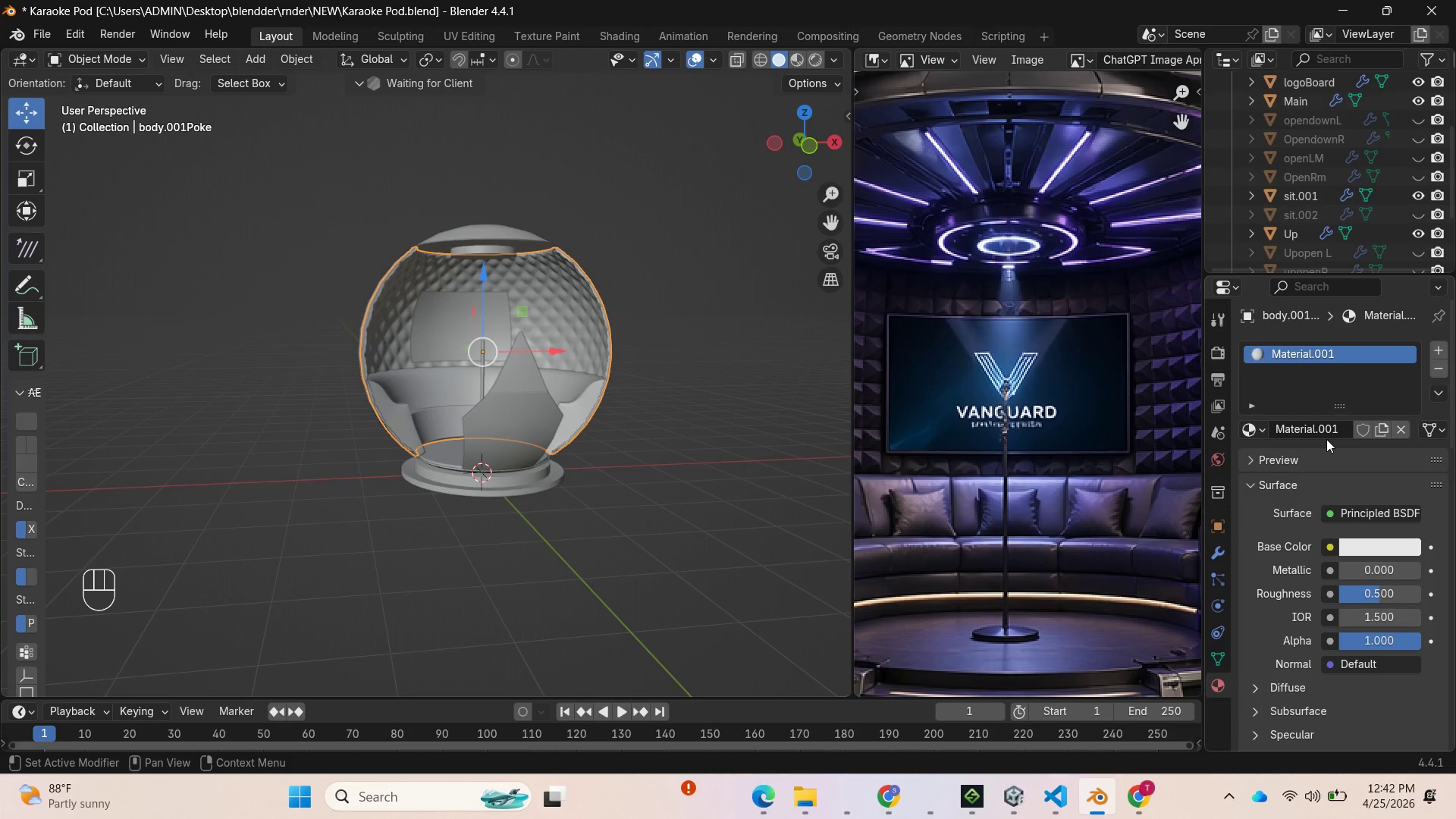 
left_click([1332, 427])
 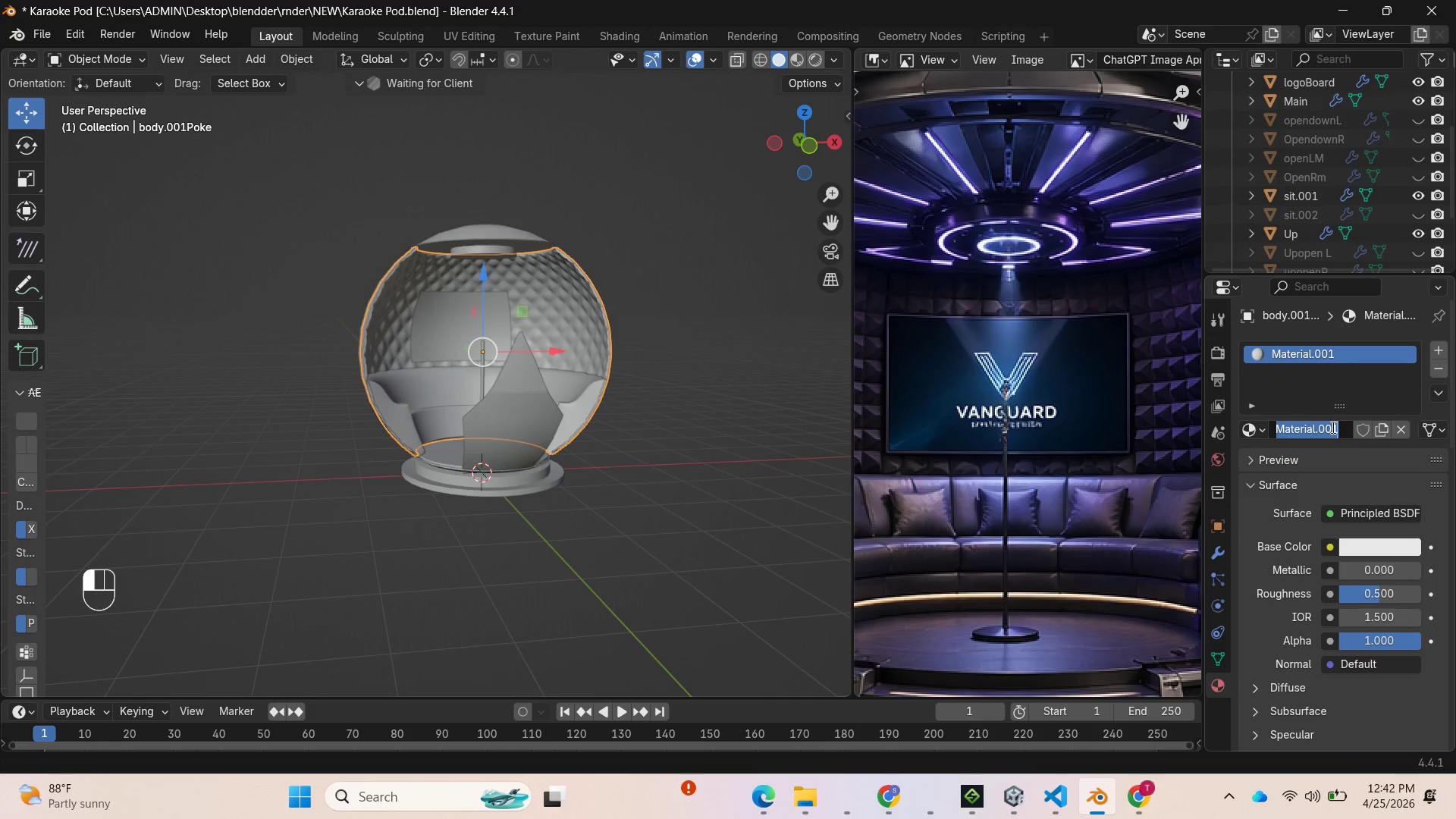 
key(Control+V)
 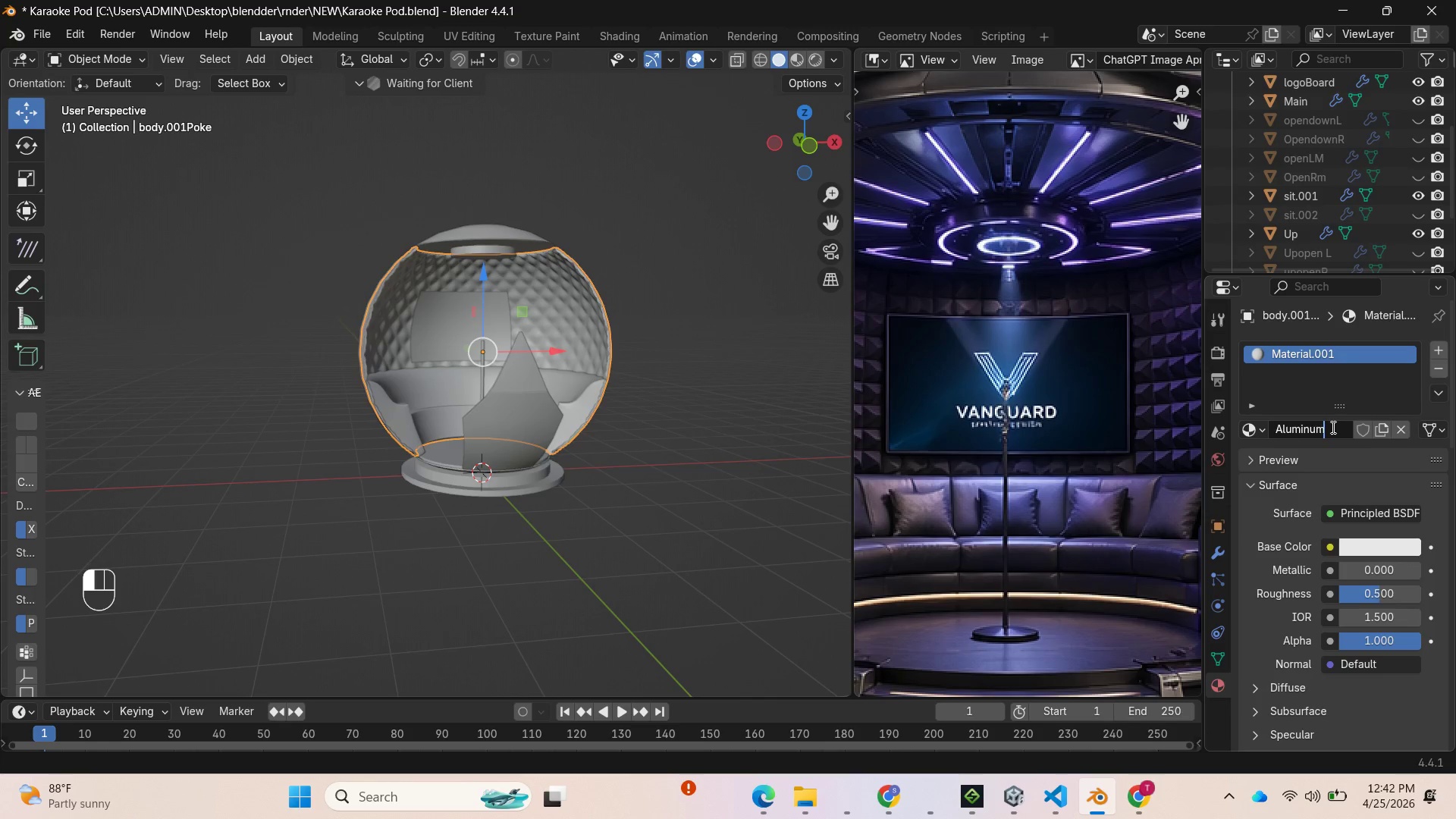 
key(Enter)
 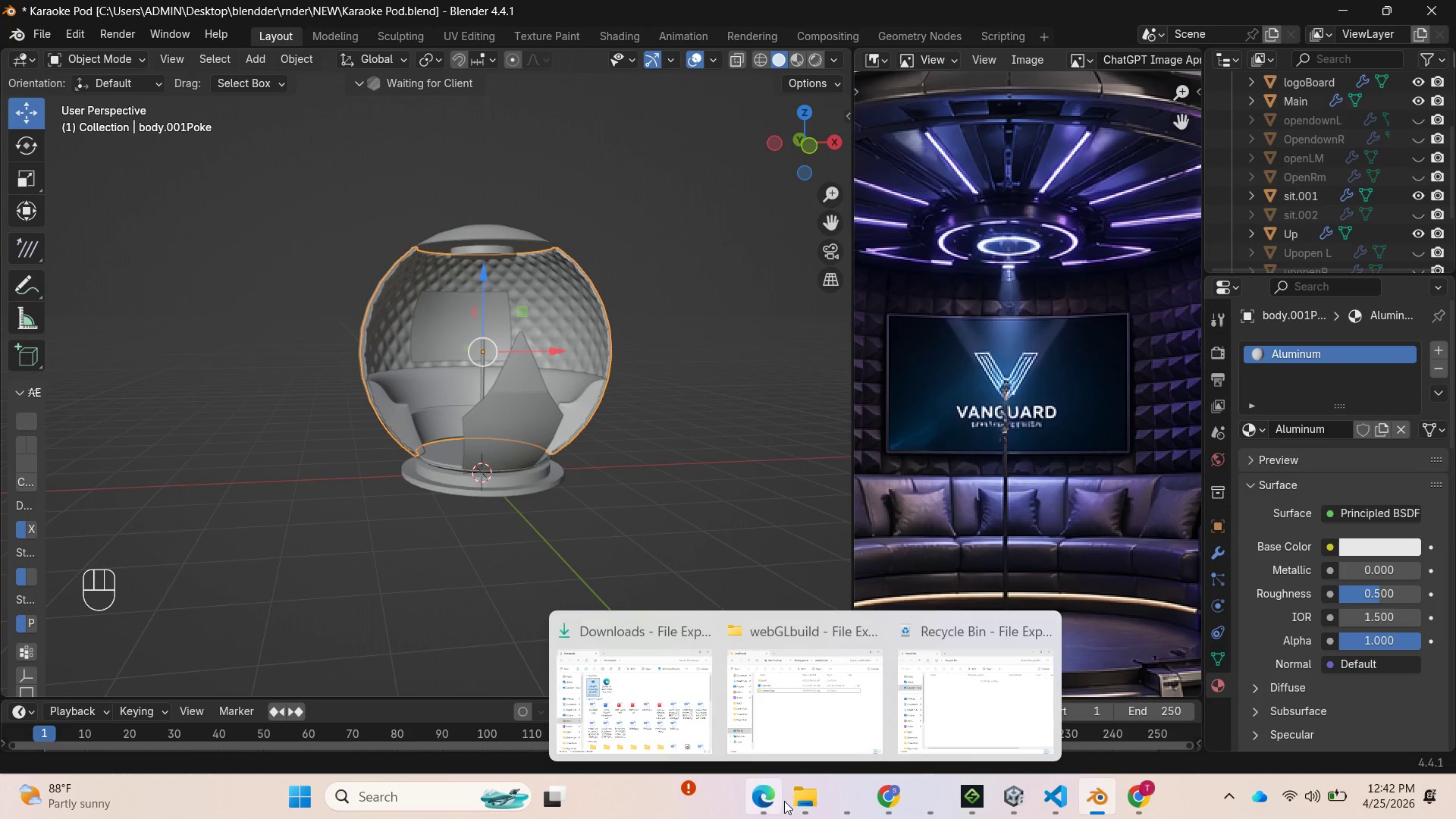 
left_click([778, 797])
 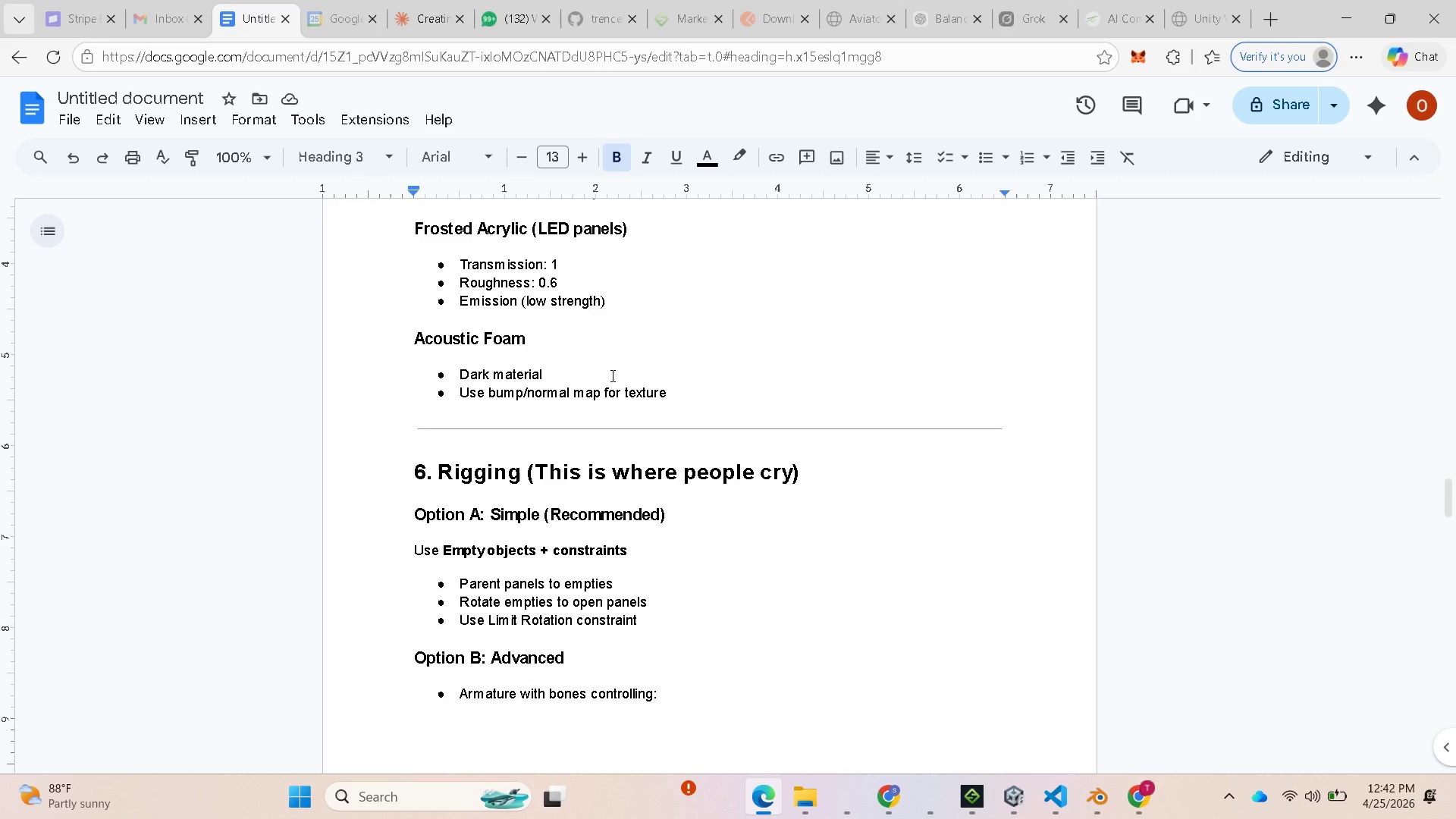 
scroll: coordinate [601, 369], scroll_direction: up, amount: 2.0
 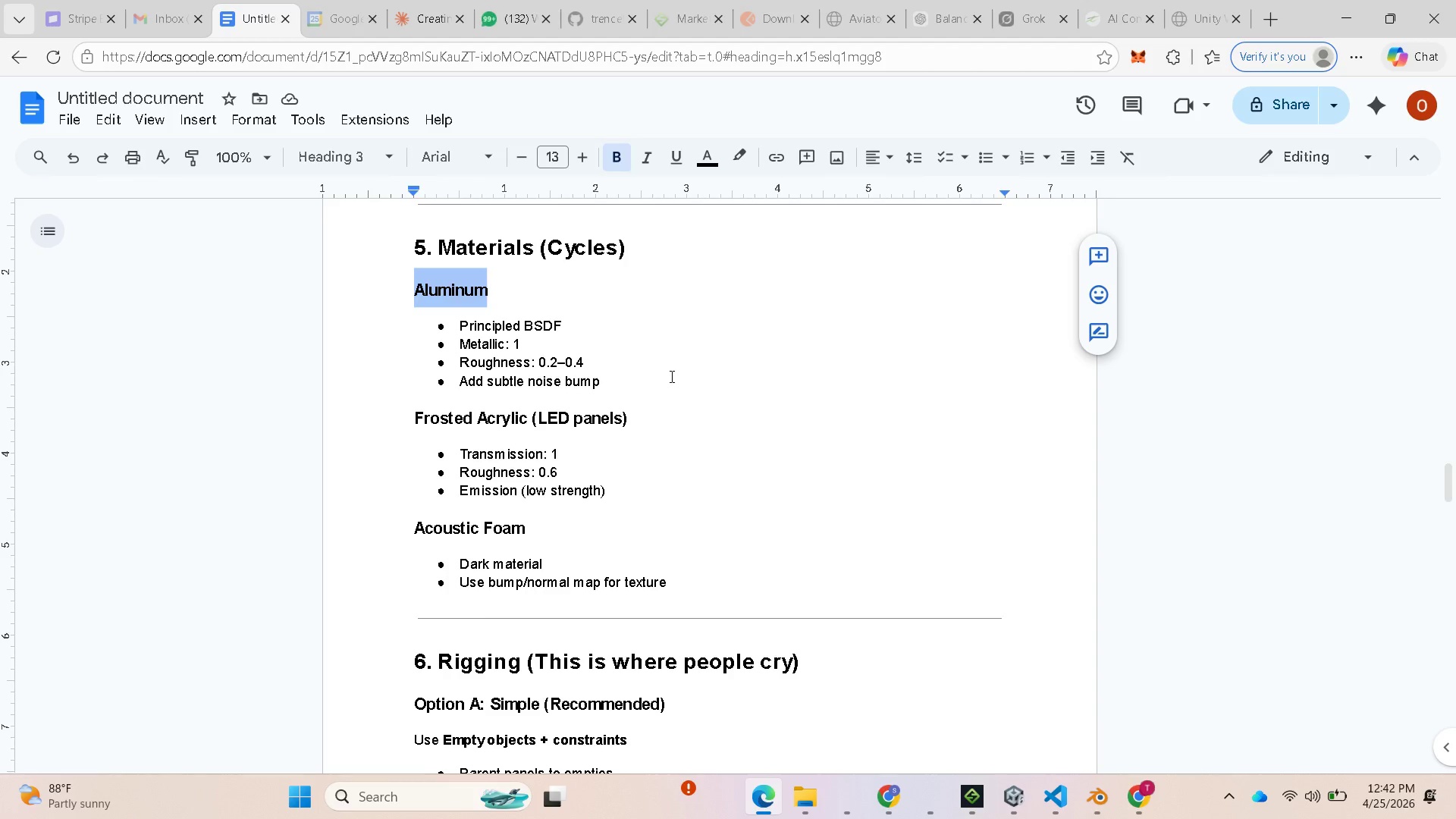 
wait(9.91)
 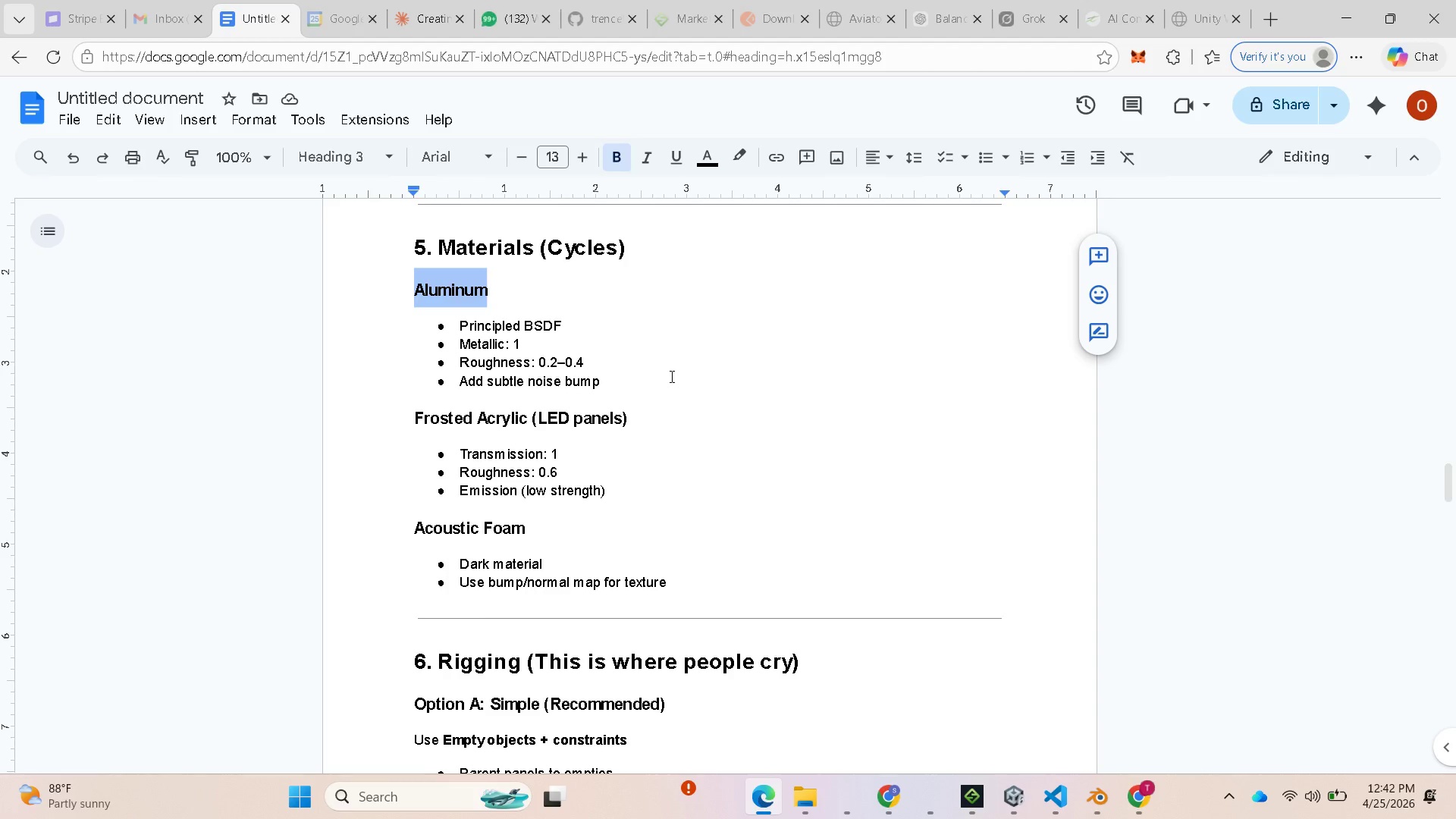 
left_click([1349, 14])
 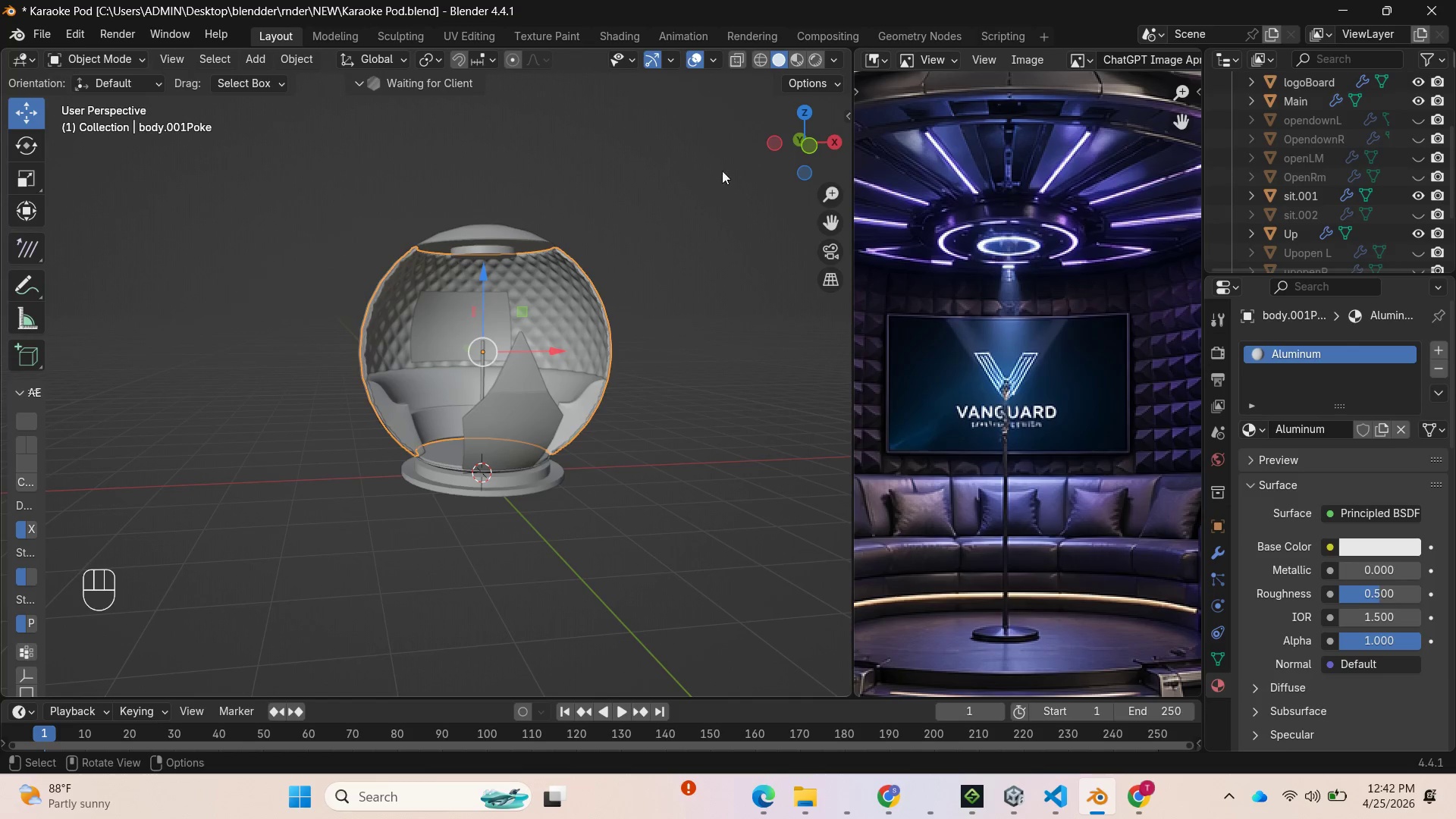 
left_click([794, 55])
 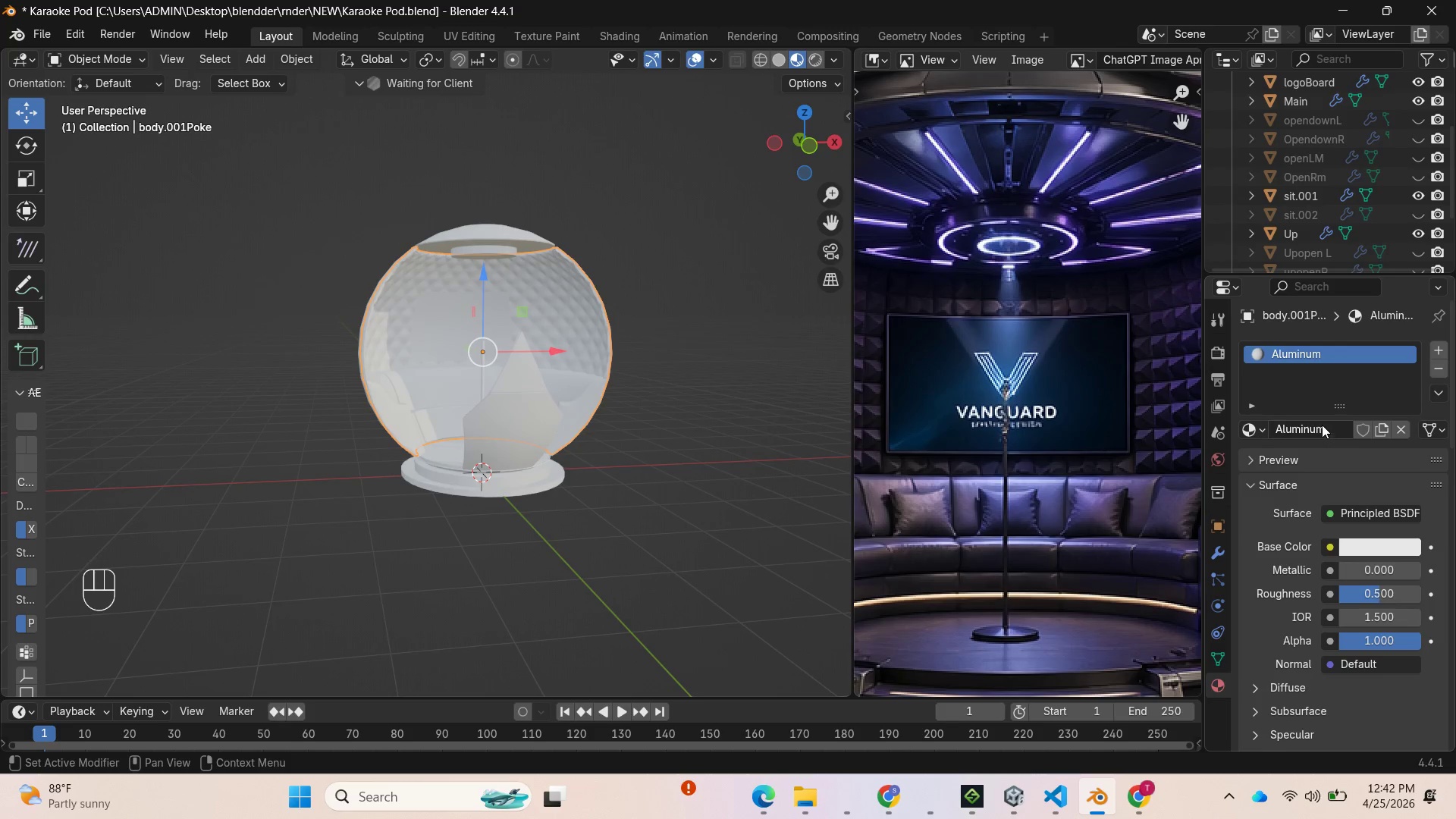 
mouse_move([1383, 548])
 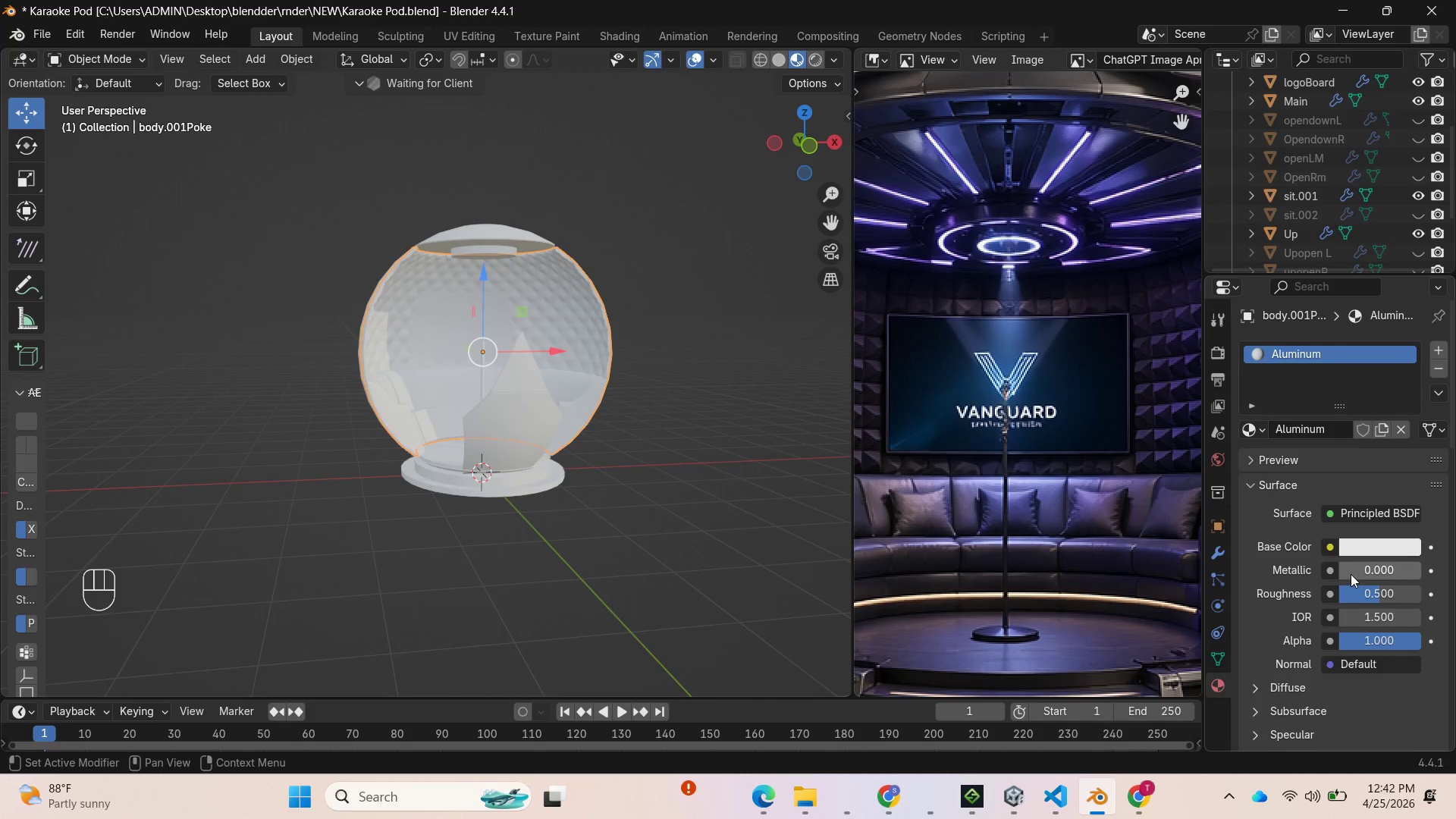 
left_click_drag(start_coordinate=[1350, 574], to_coordinate=[296, 568])
 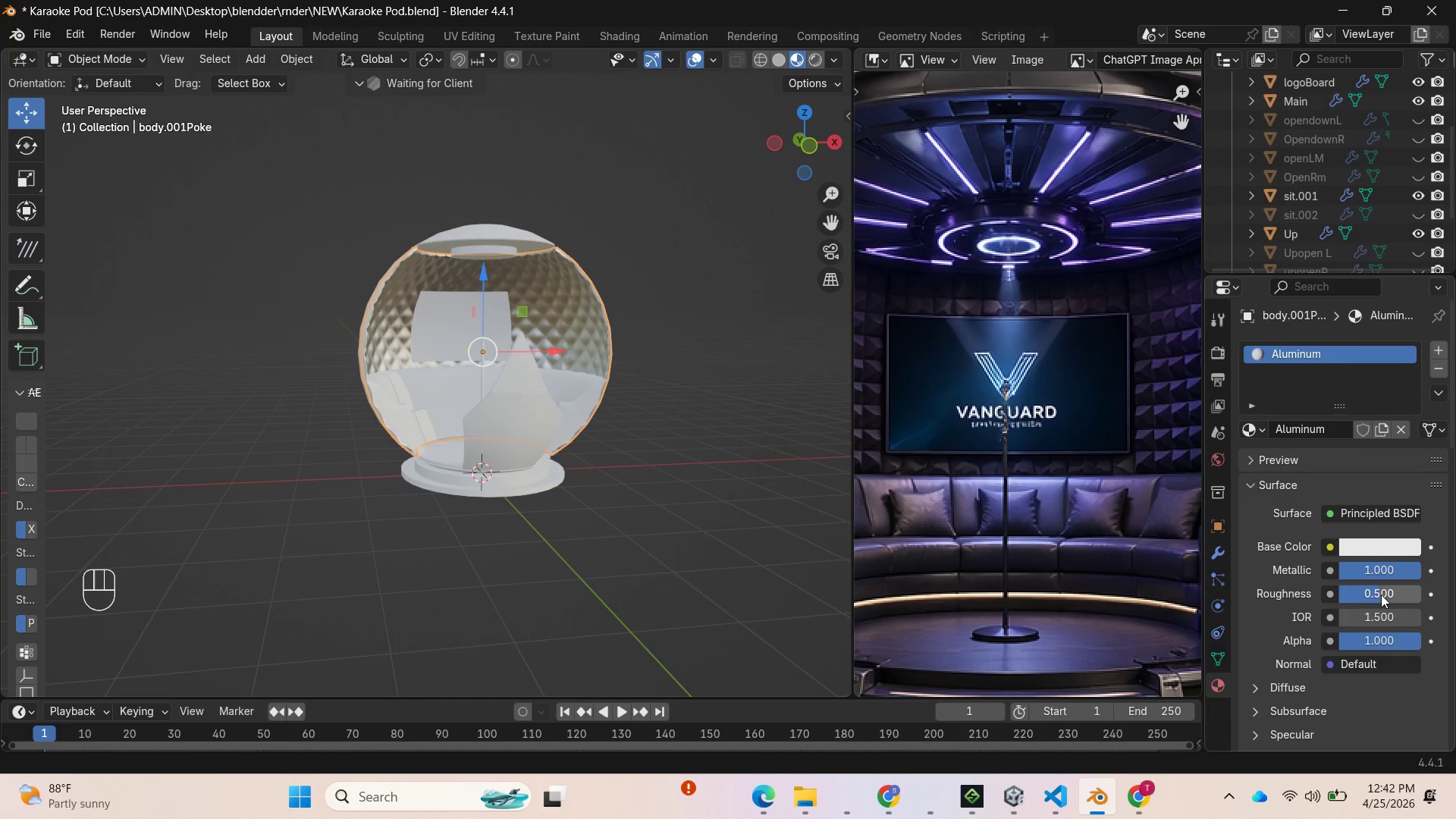 
left_click_drag(start_coordinate=[1381, 595], to_coordinate=[186, 595])
 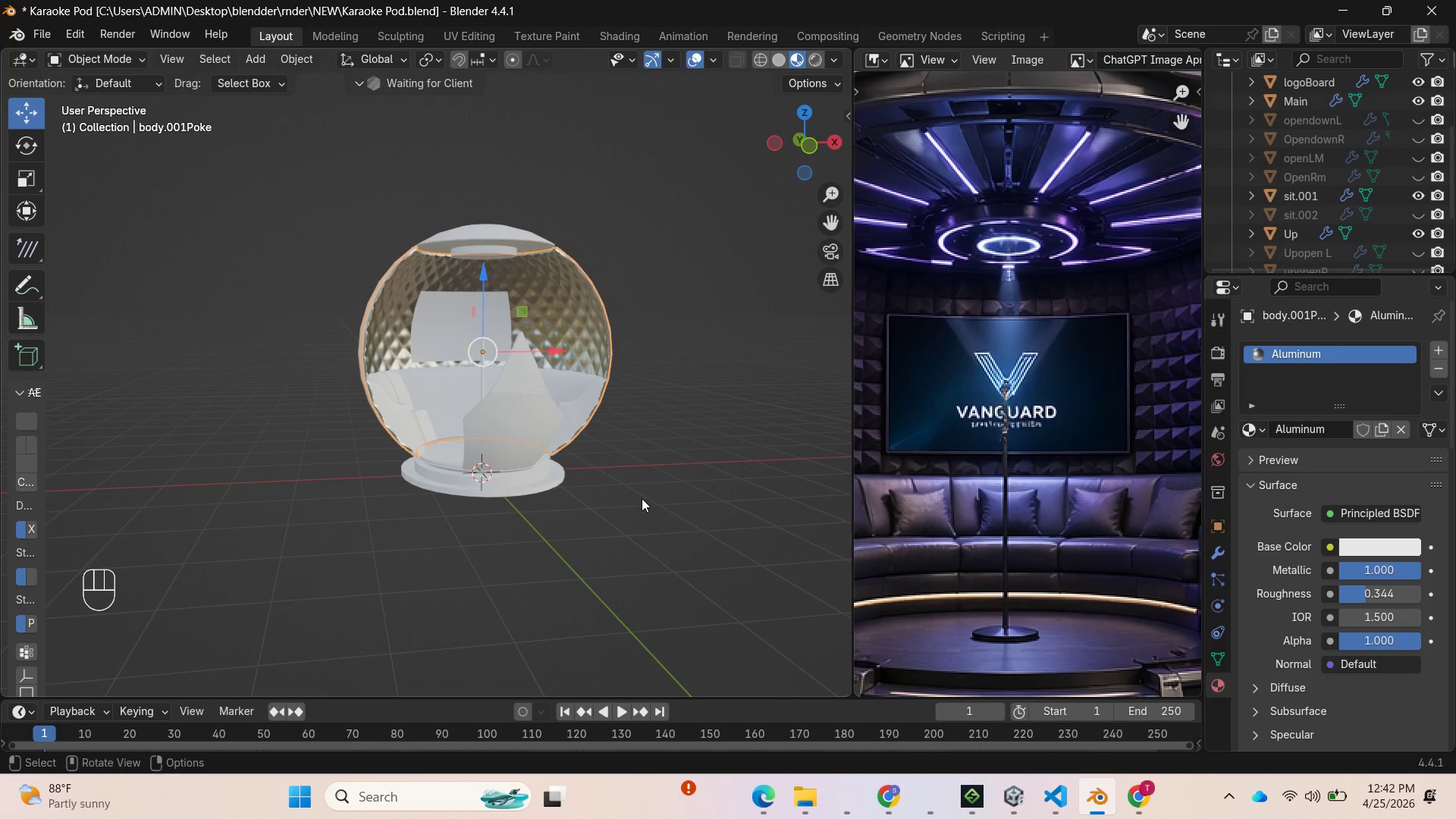 
scroll: coordinate [688, 415], scroll_direction: up, amount: 4.0
 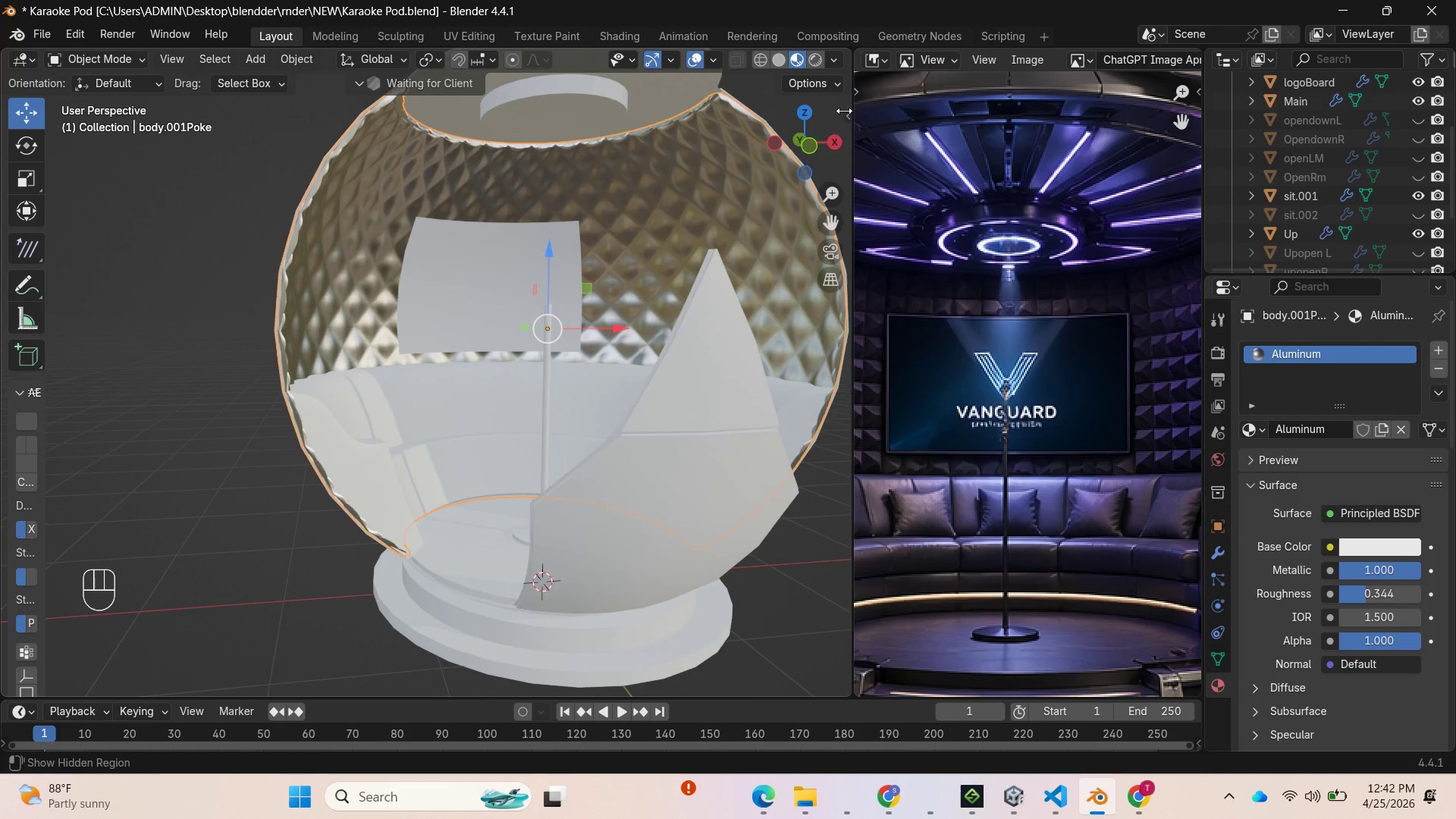 
left_click_drag(start_coordinate=[817, 127], to_coordinate=[745, 147])
 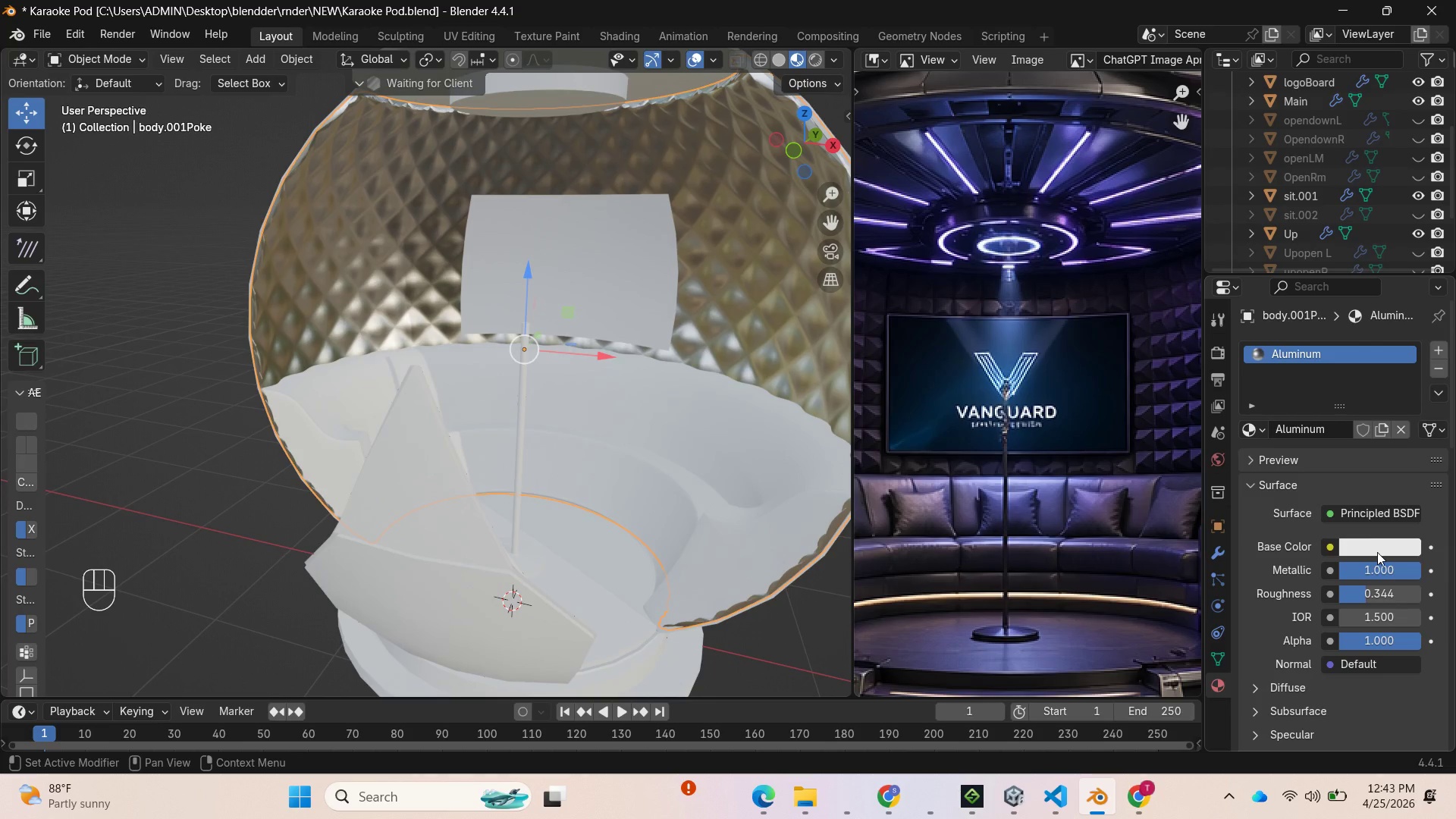 
left_click([1376, 550])